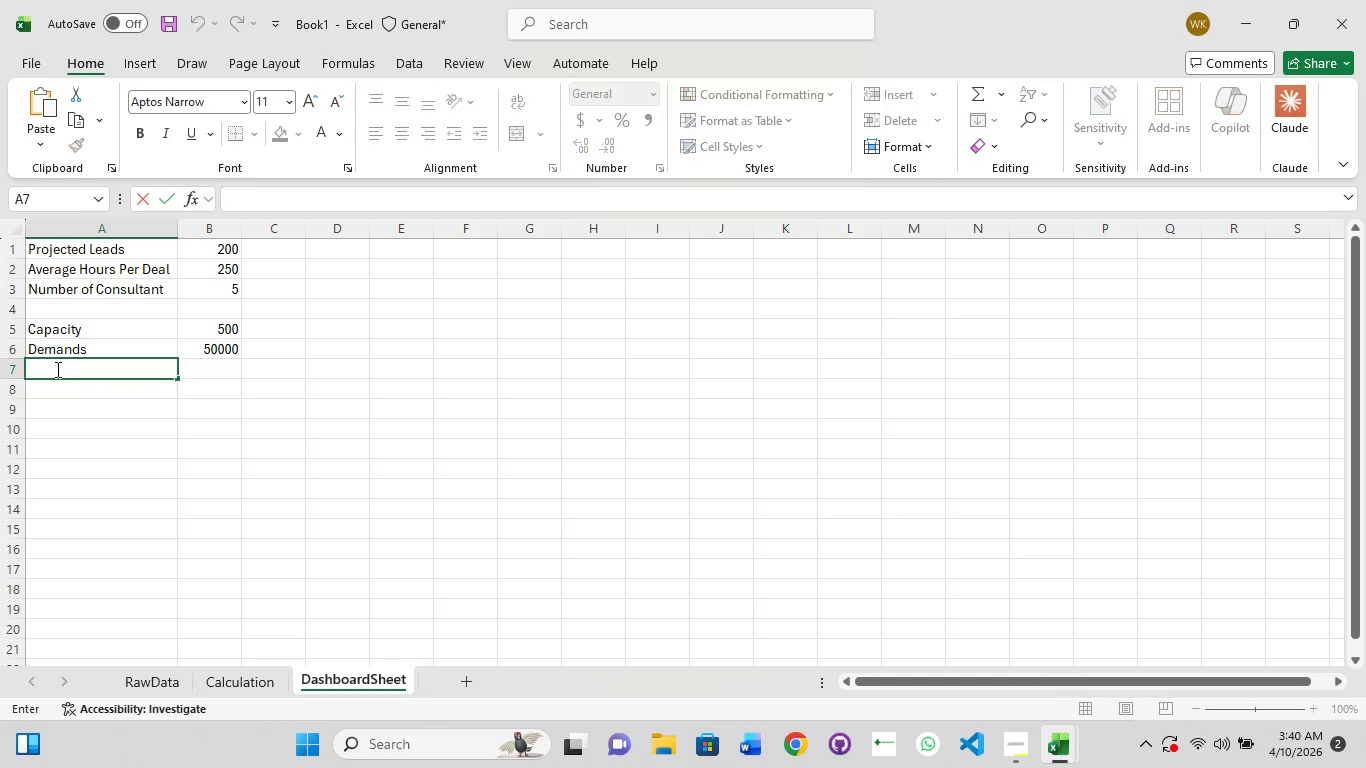 
triple_click([56, 369])
 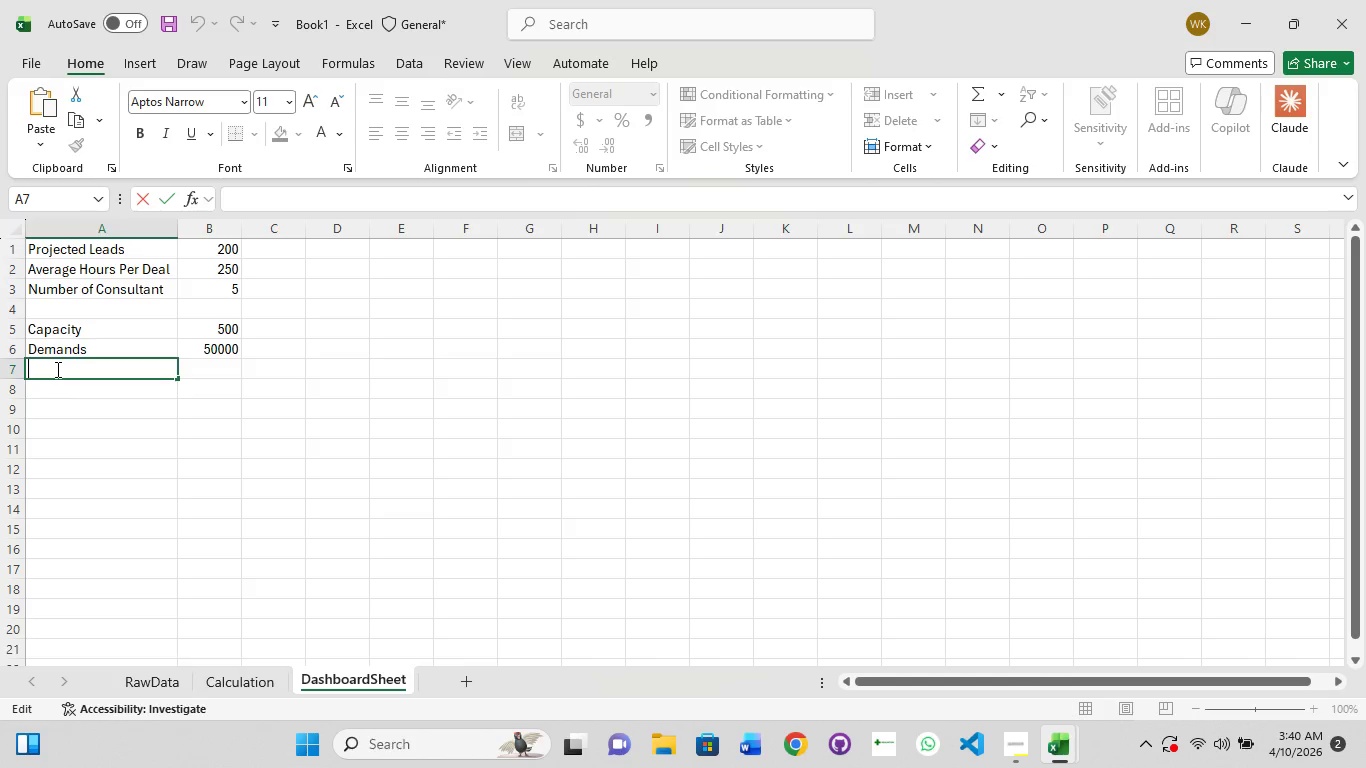 
wait(7.28)
 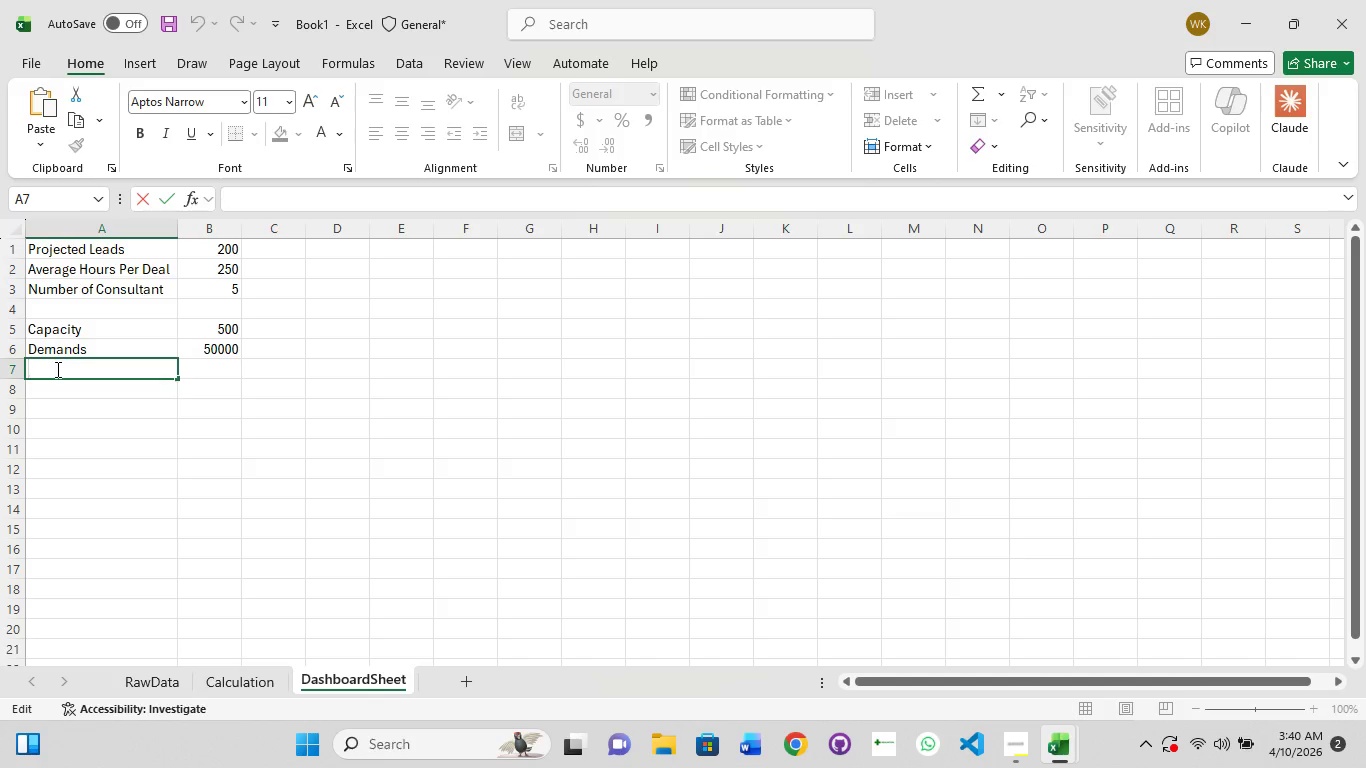 
type(Hirinf)
key(Backspace)
type(g status)
 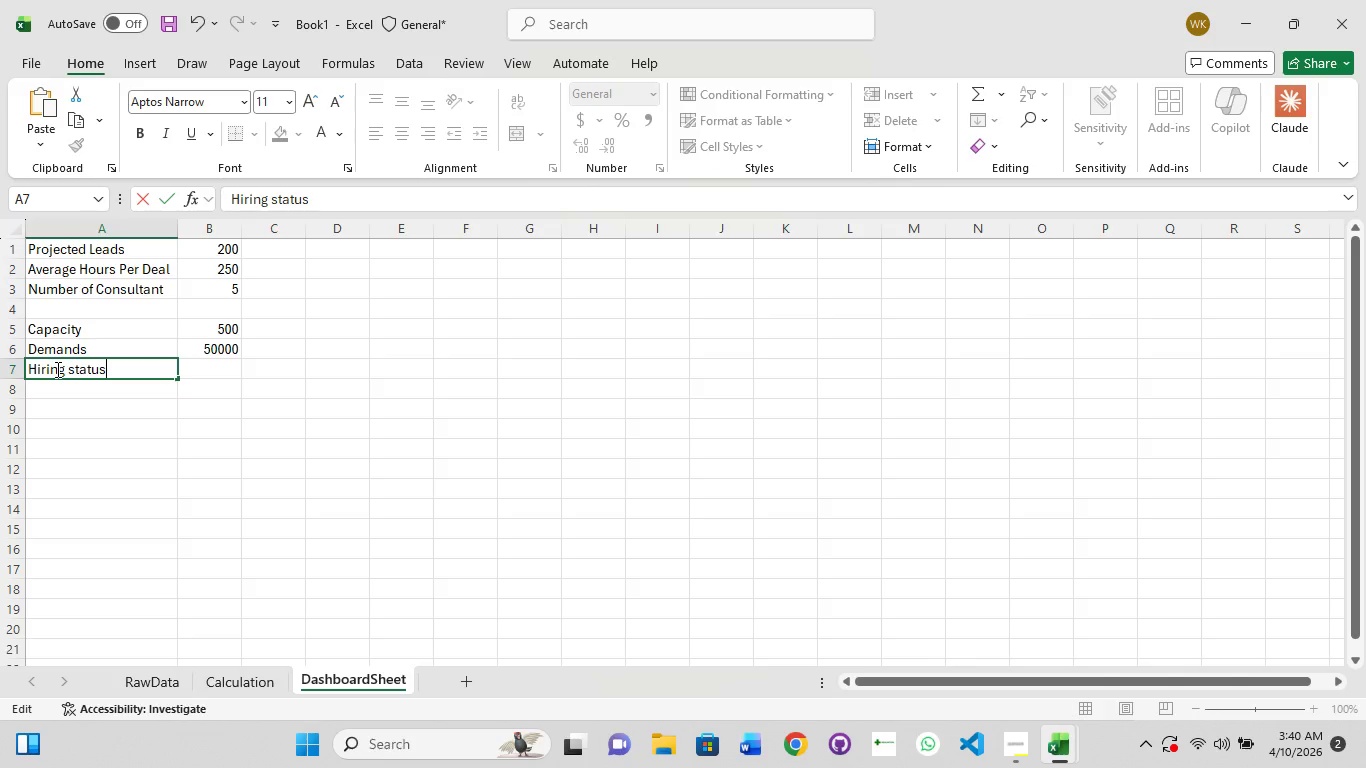 
key(ArrowLeft)
 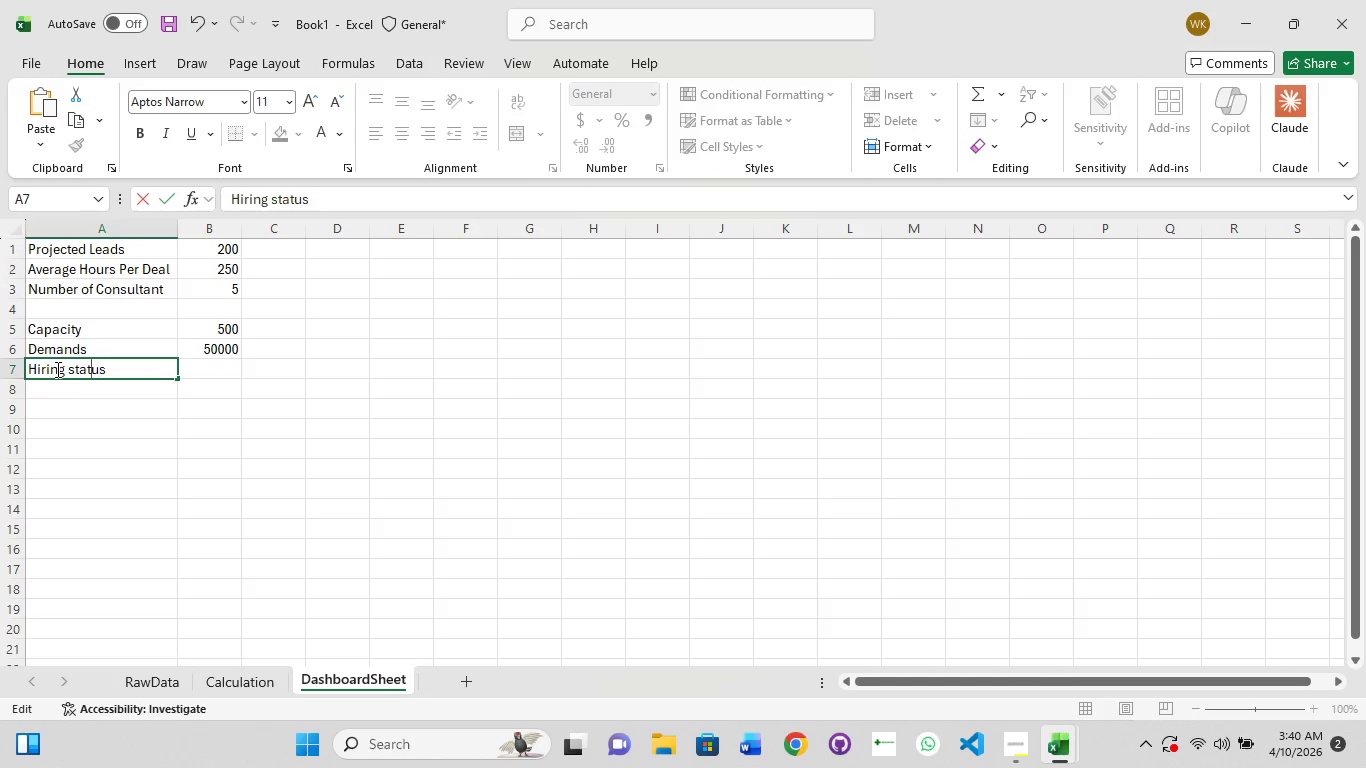 
key(ArrowLeft)
 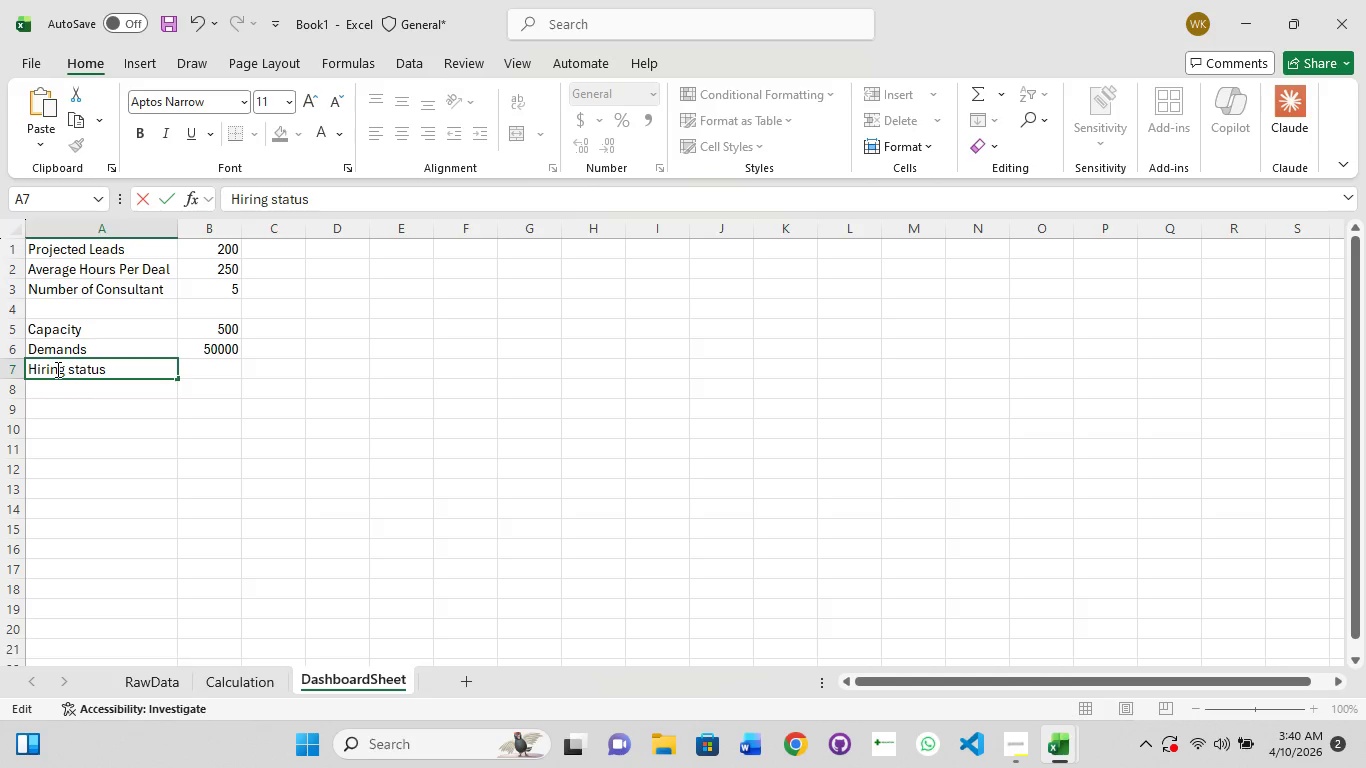 
key(ArrowLeft)
 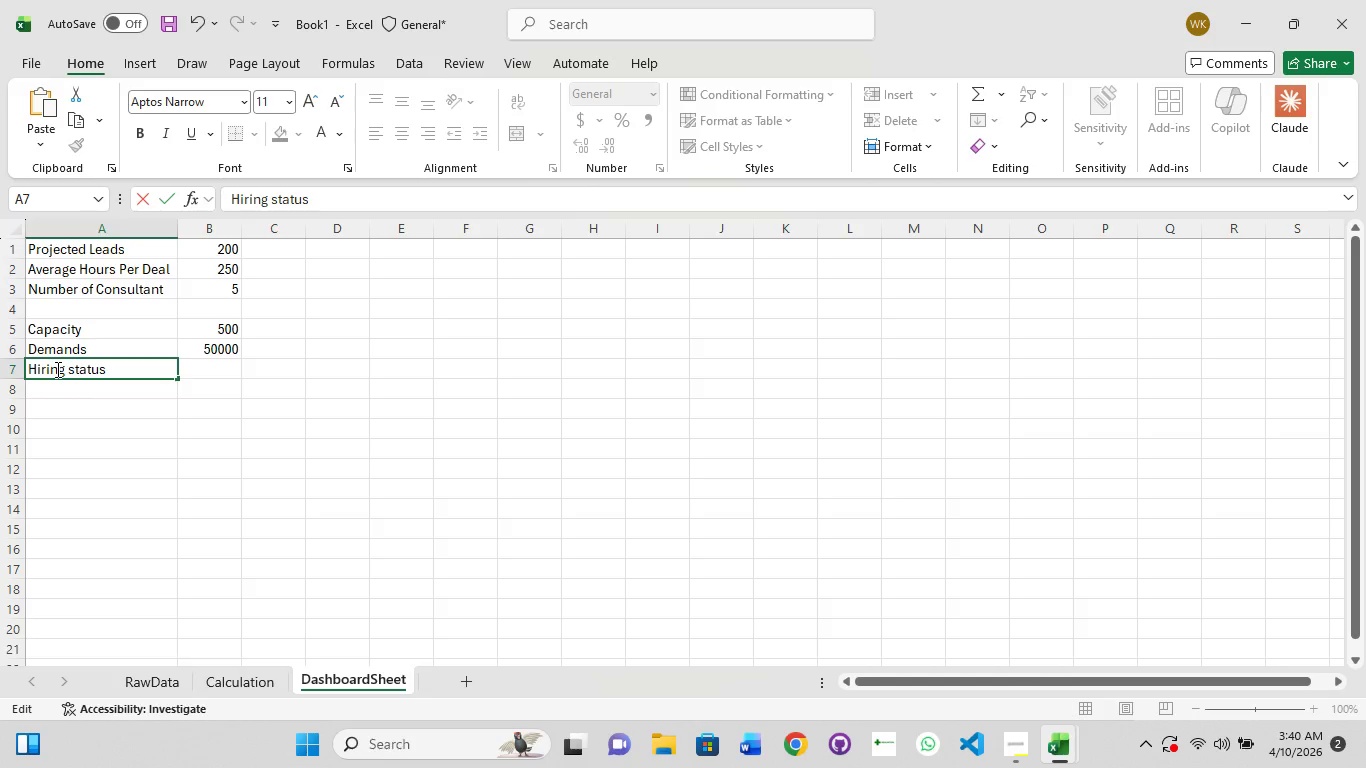 
key(ArrowLeft)
 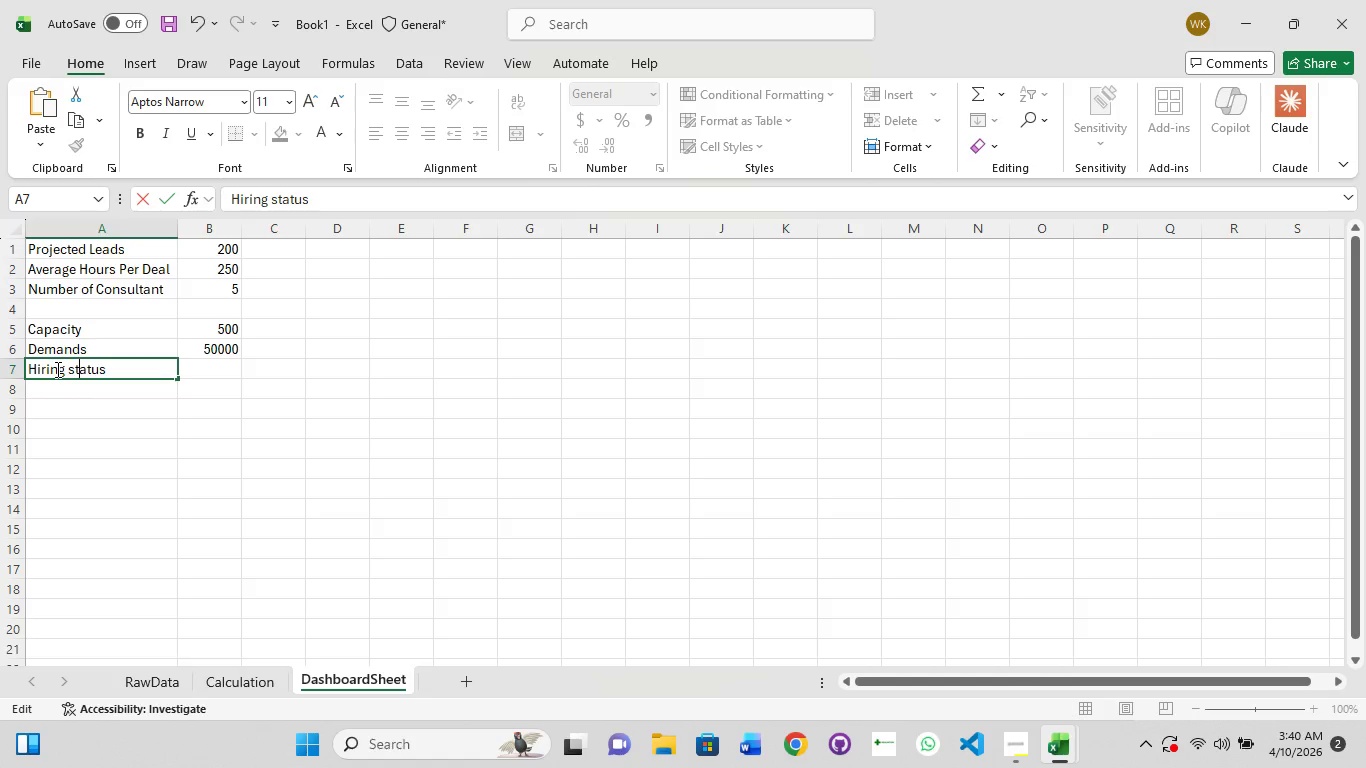 
key(ArrowLeft)
 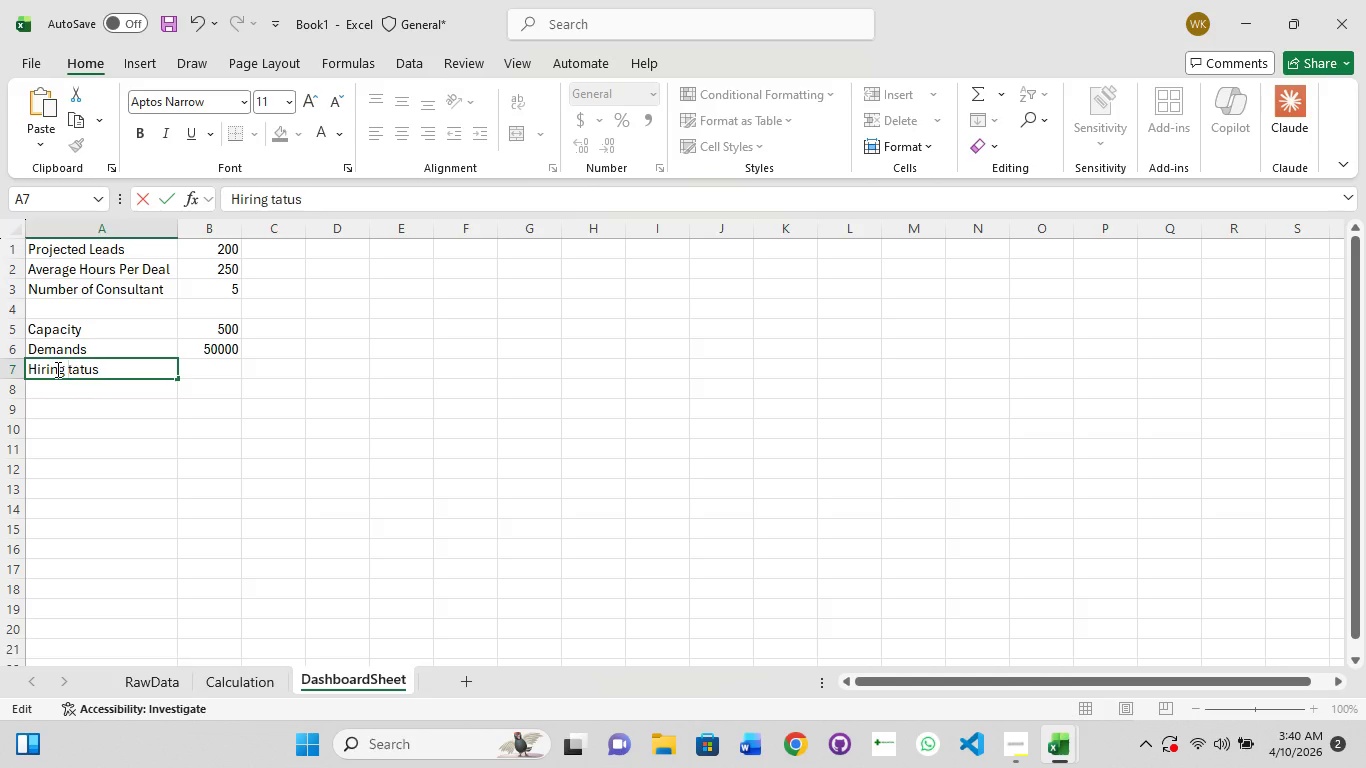 
key(Backspace)
 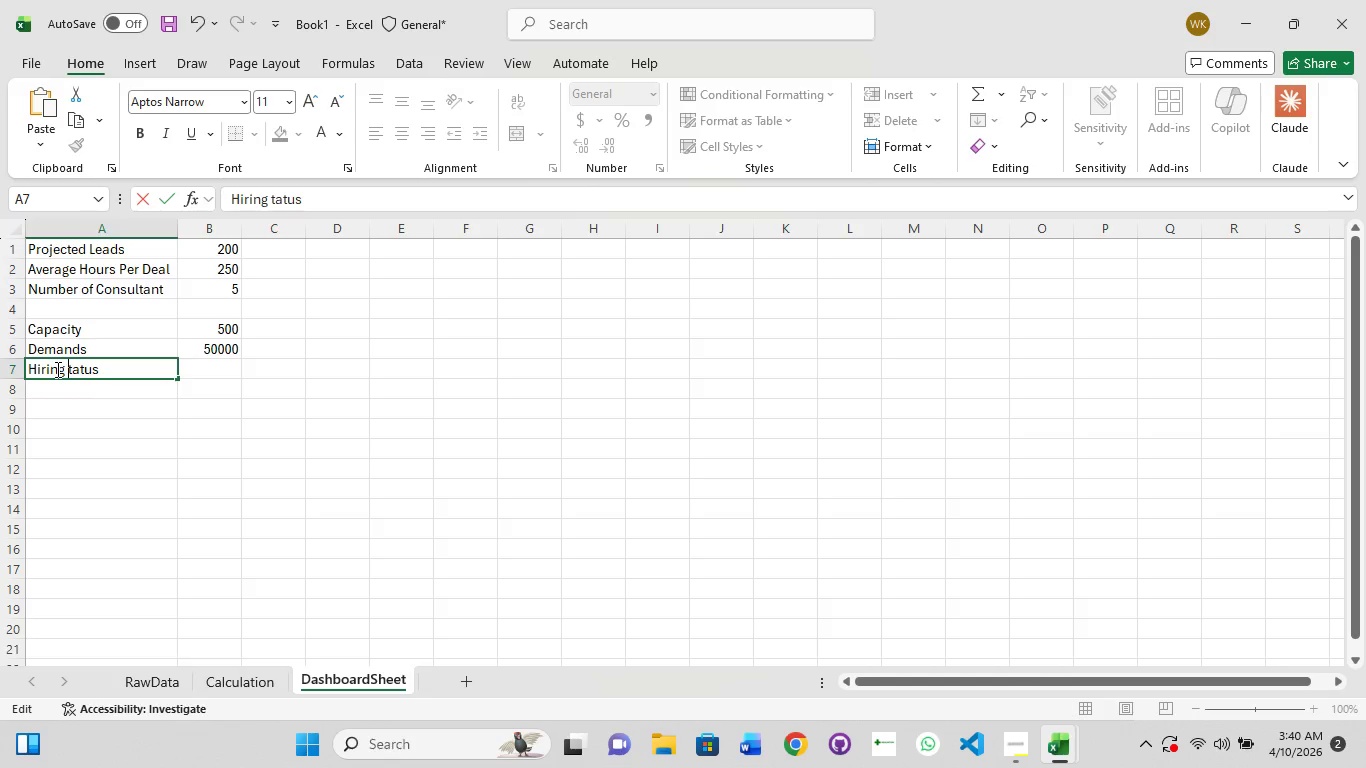 
key(Shift+S)
 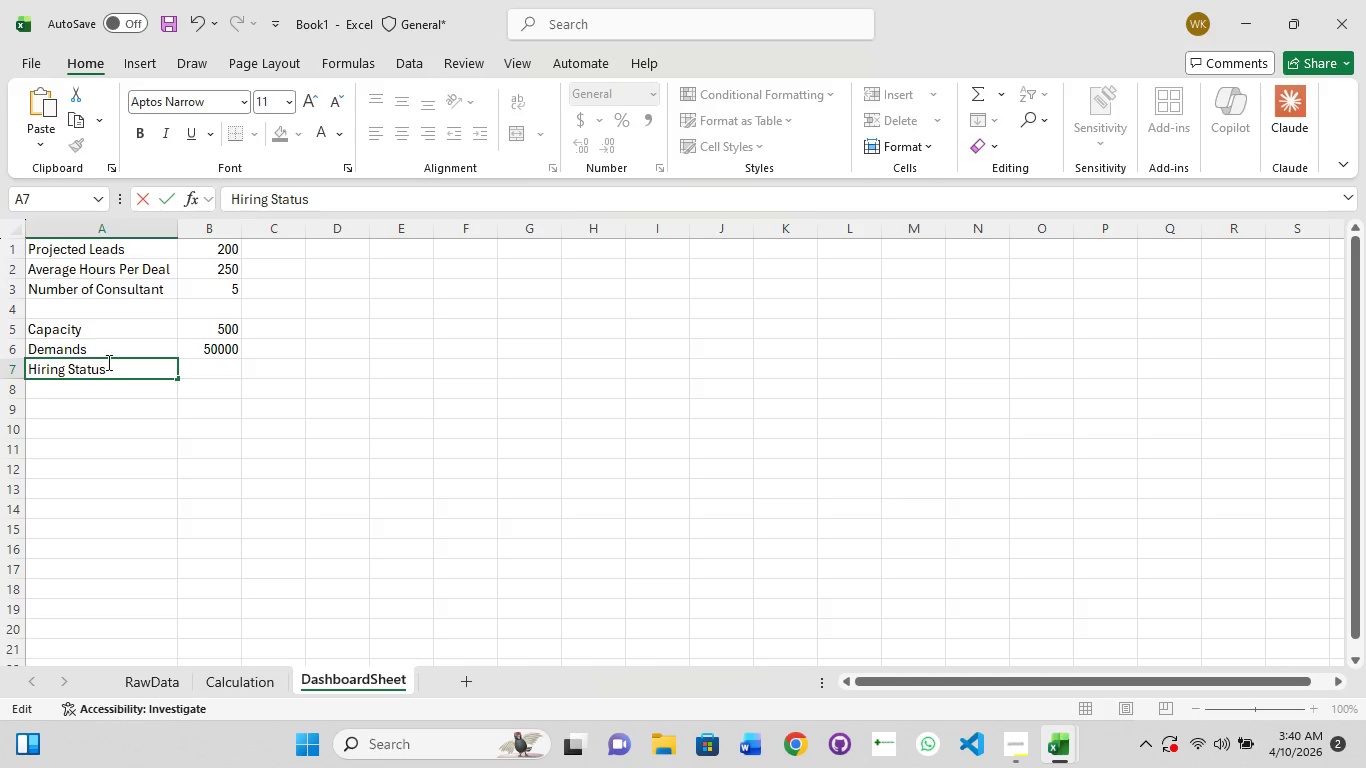 
left_click([240, 373])
 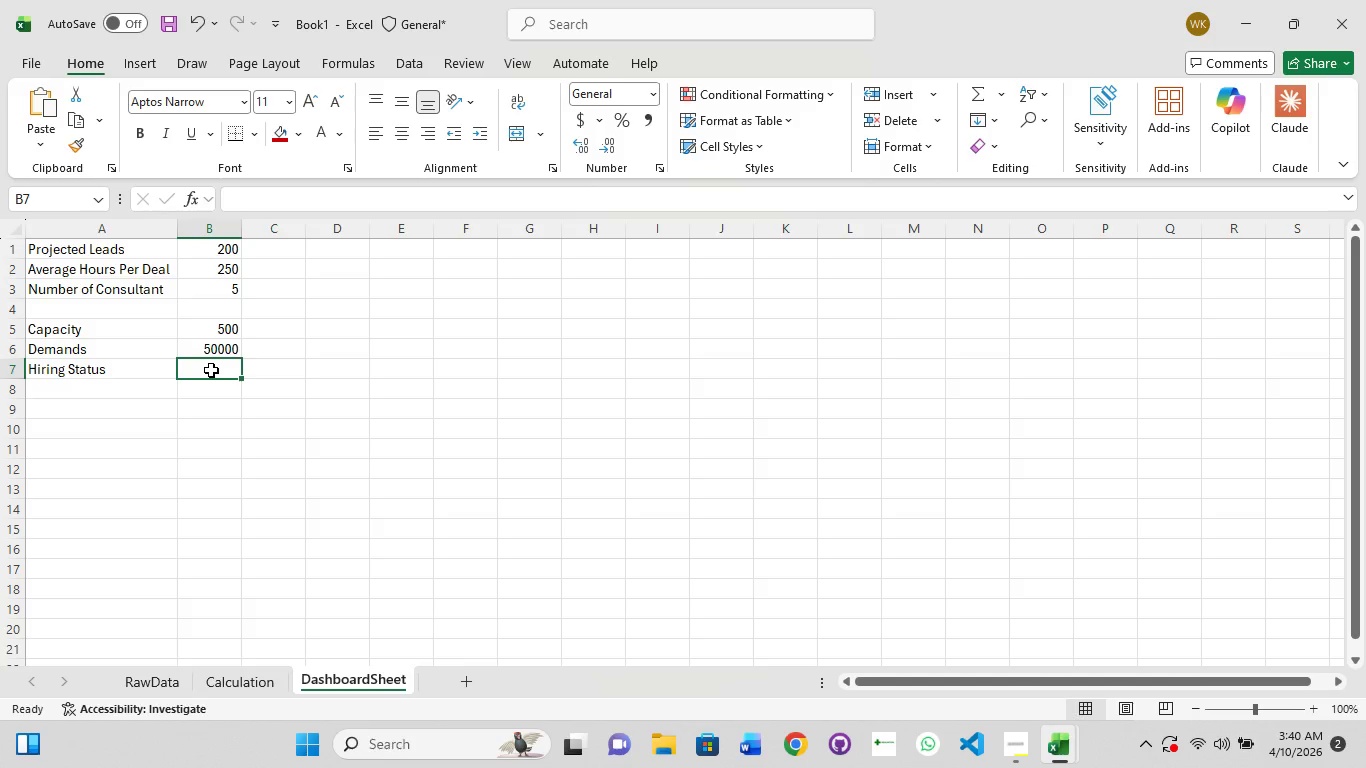 
double_click([211, 370])
 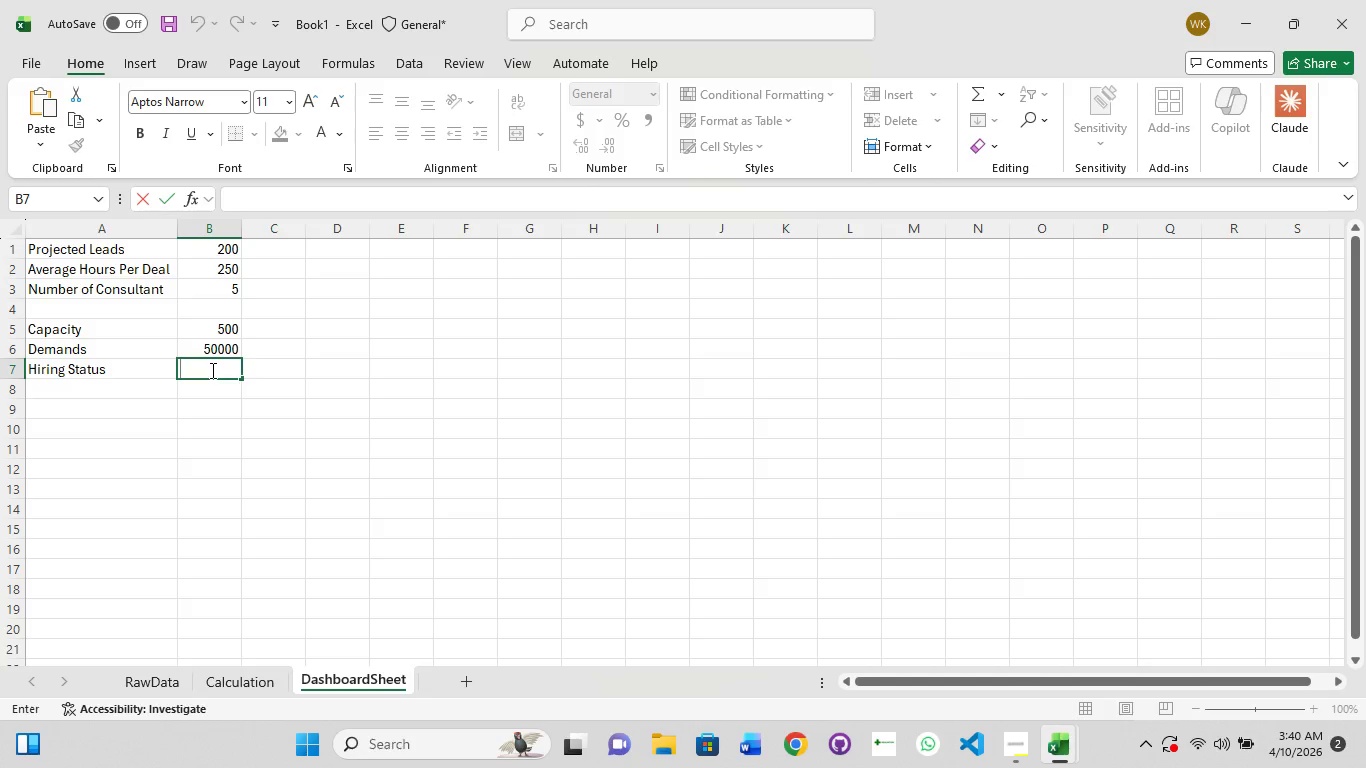 
key(Equal)
 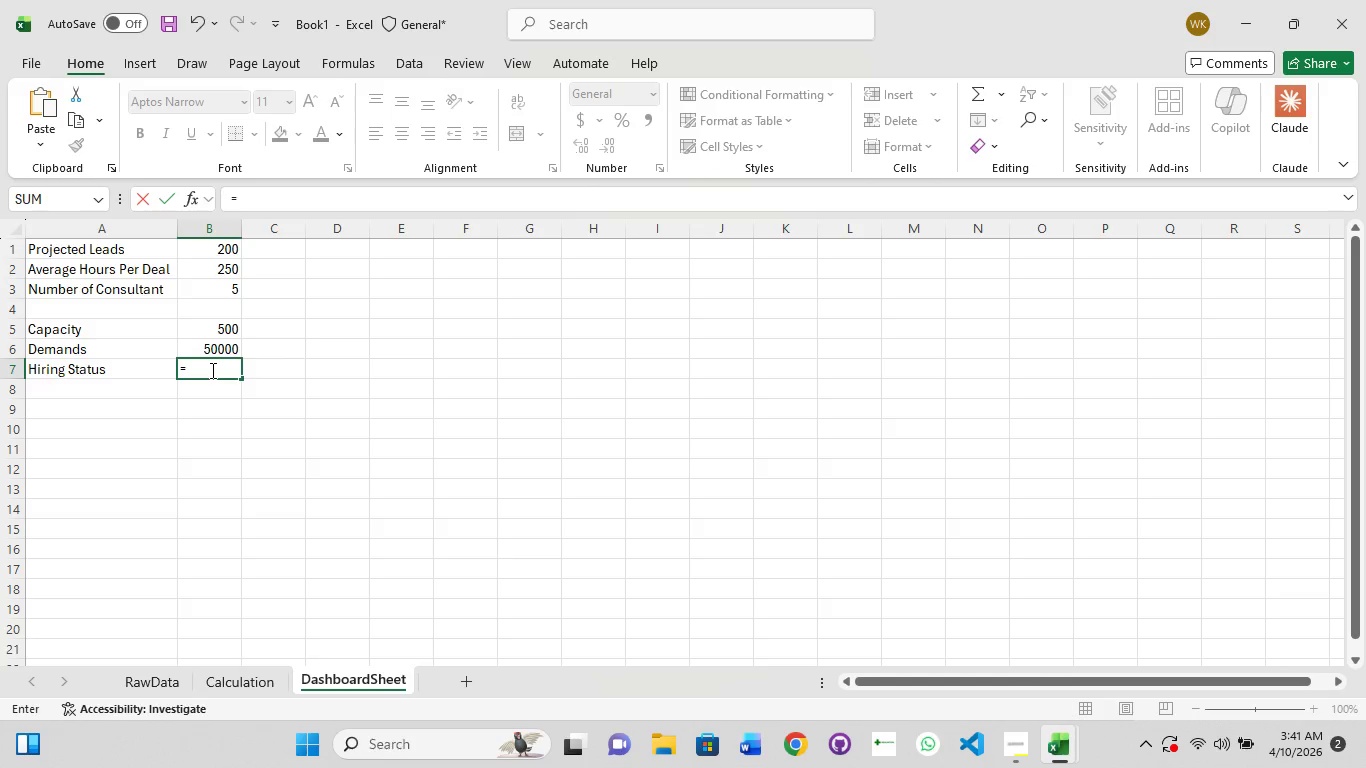 
type(IF()
 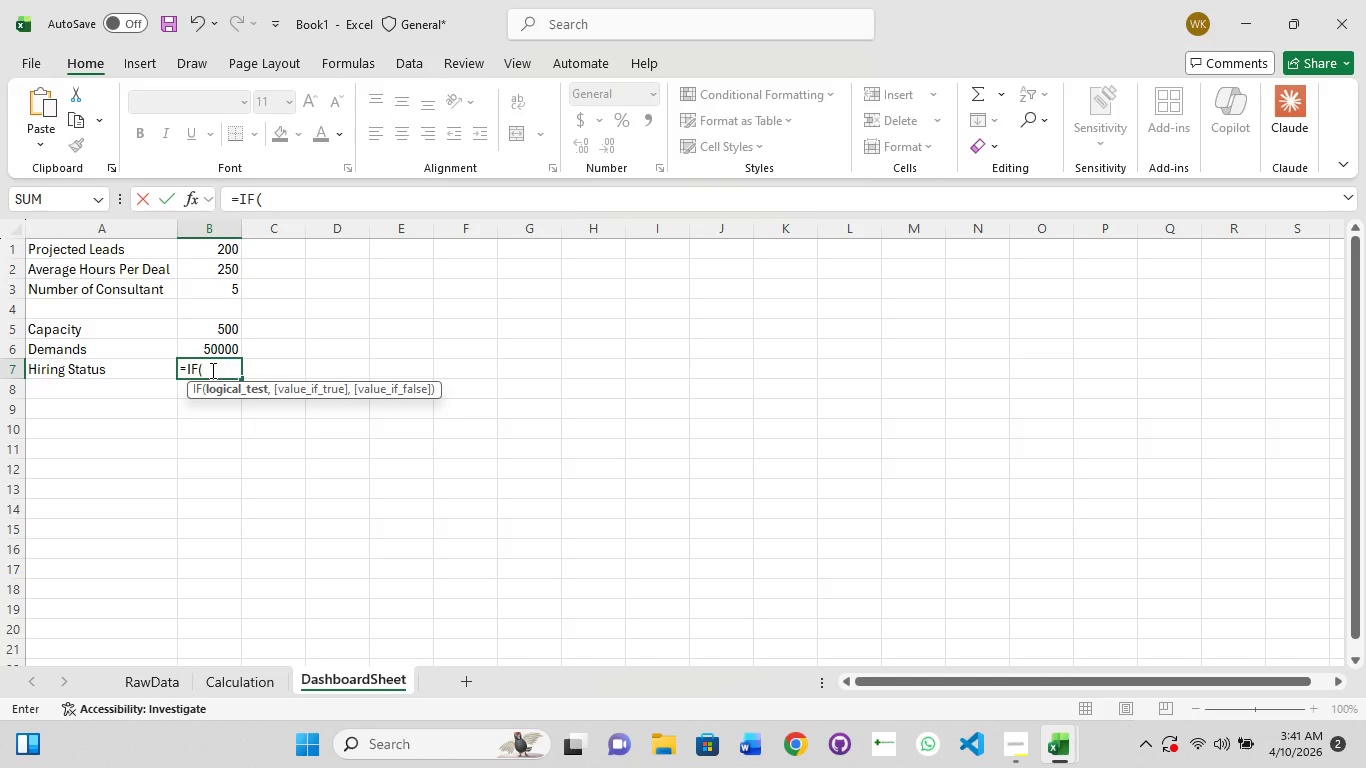 
hold_key(key=ShiftRight, duration=1.52)
 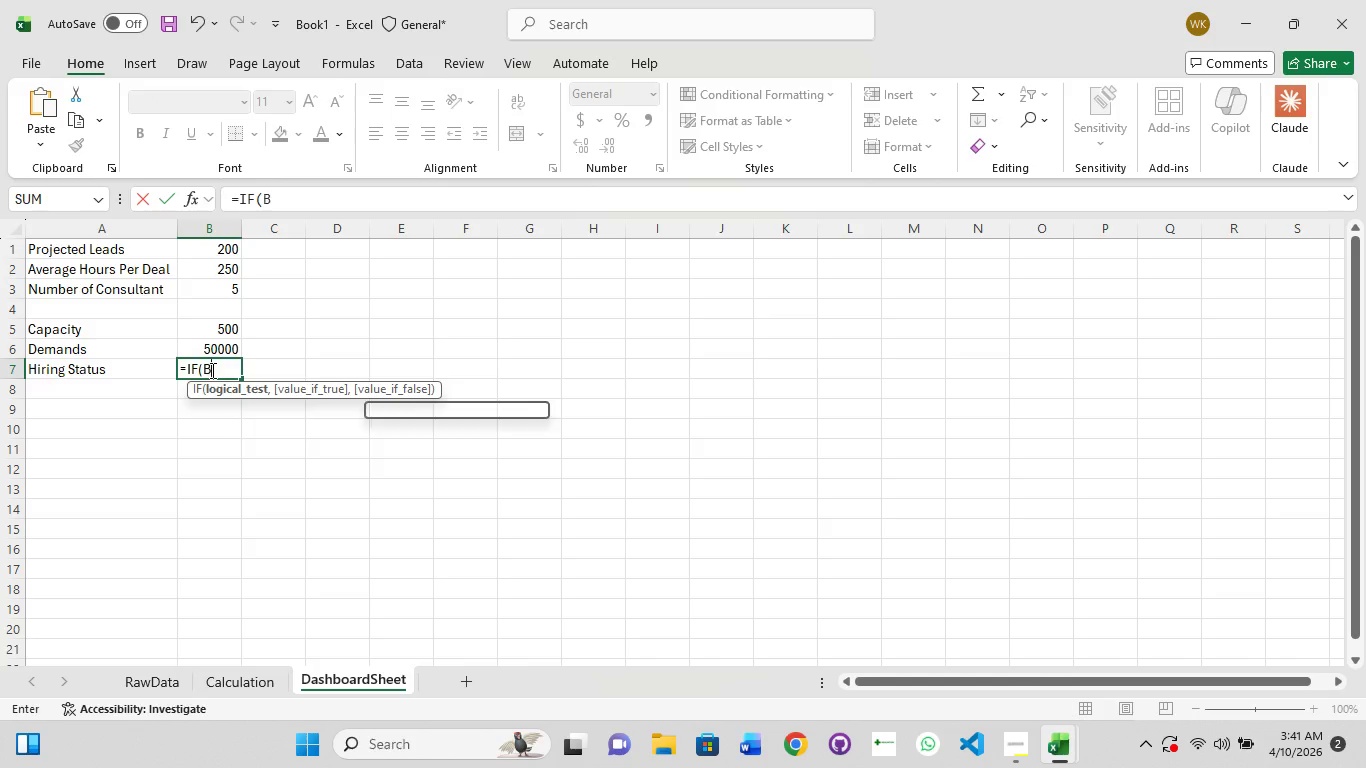 
type(B6>)
 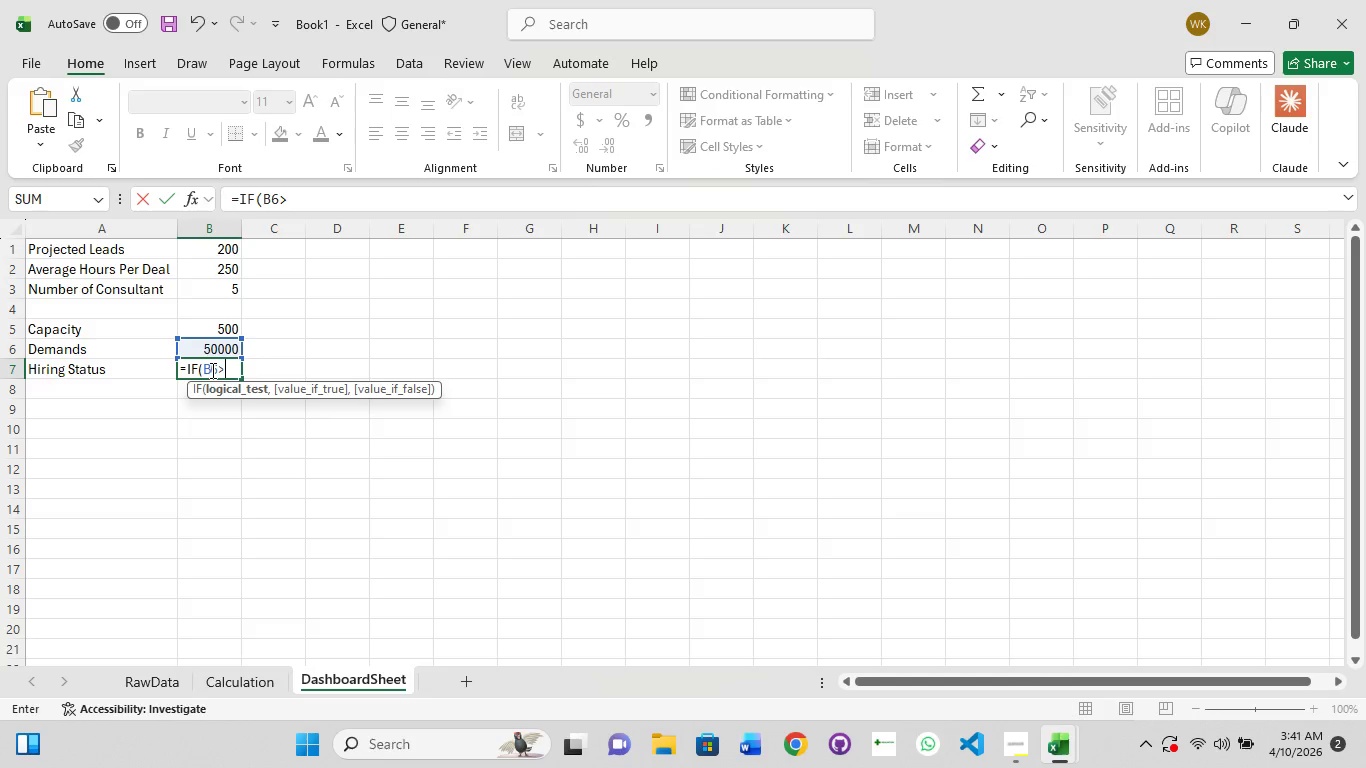 
wait(5.77)
 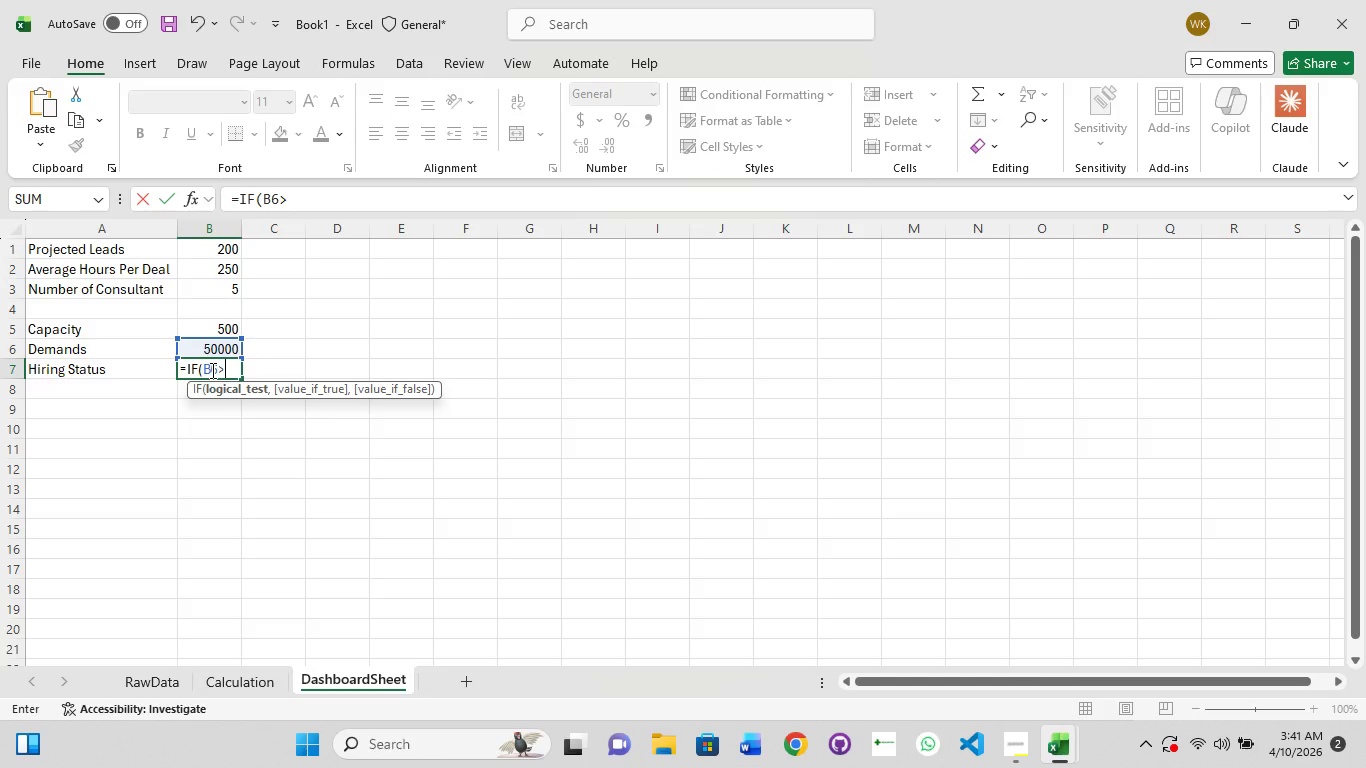 
type(B5)
 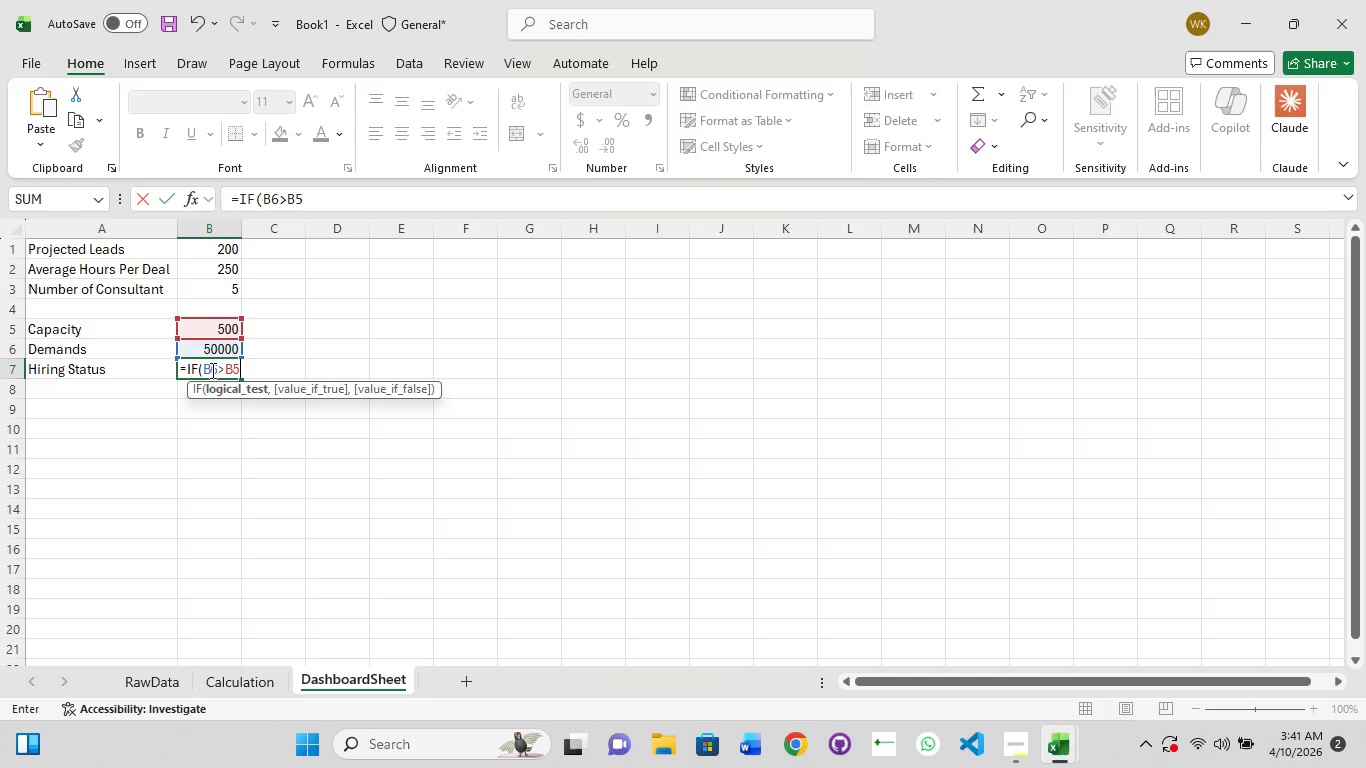 
wait(6.45)
 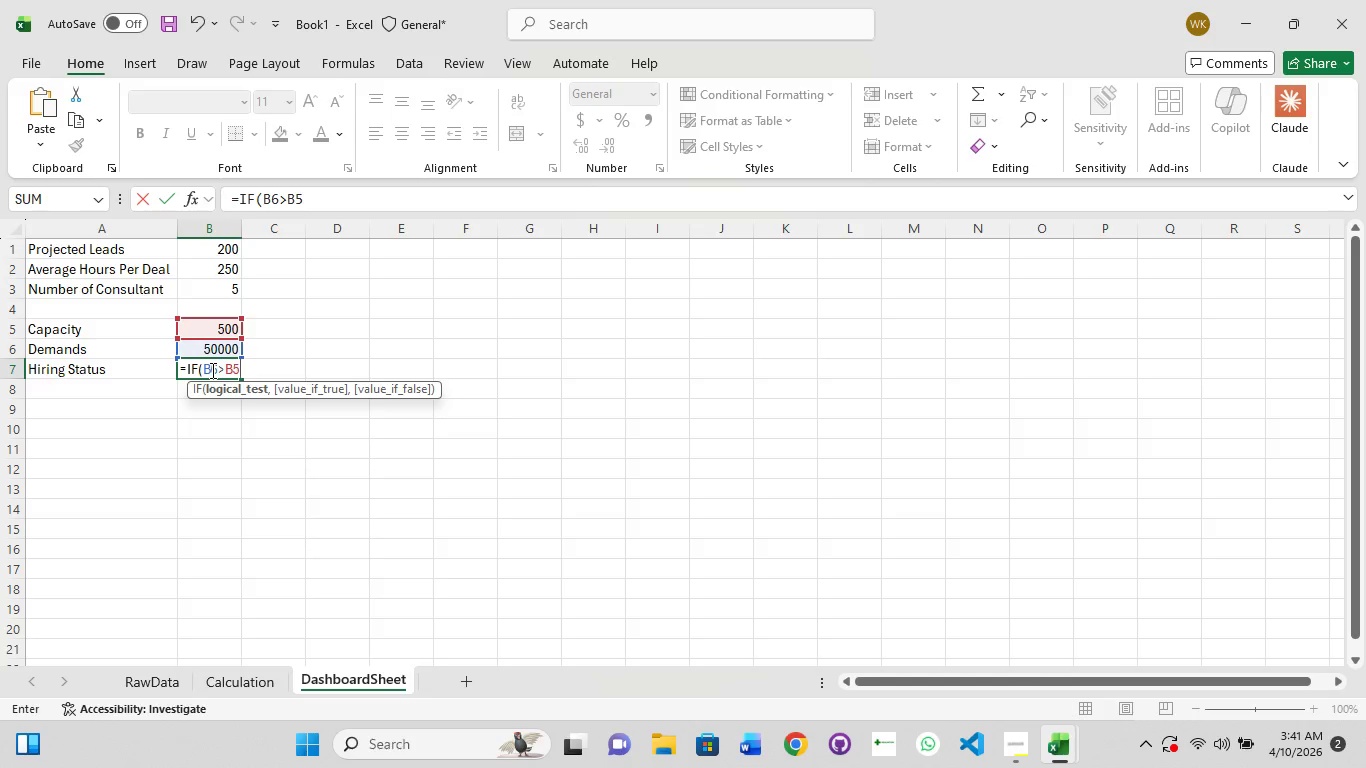 
type(,"HIRE")
 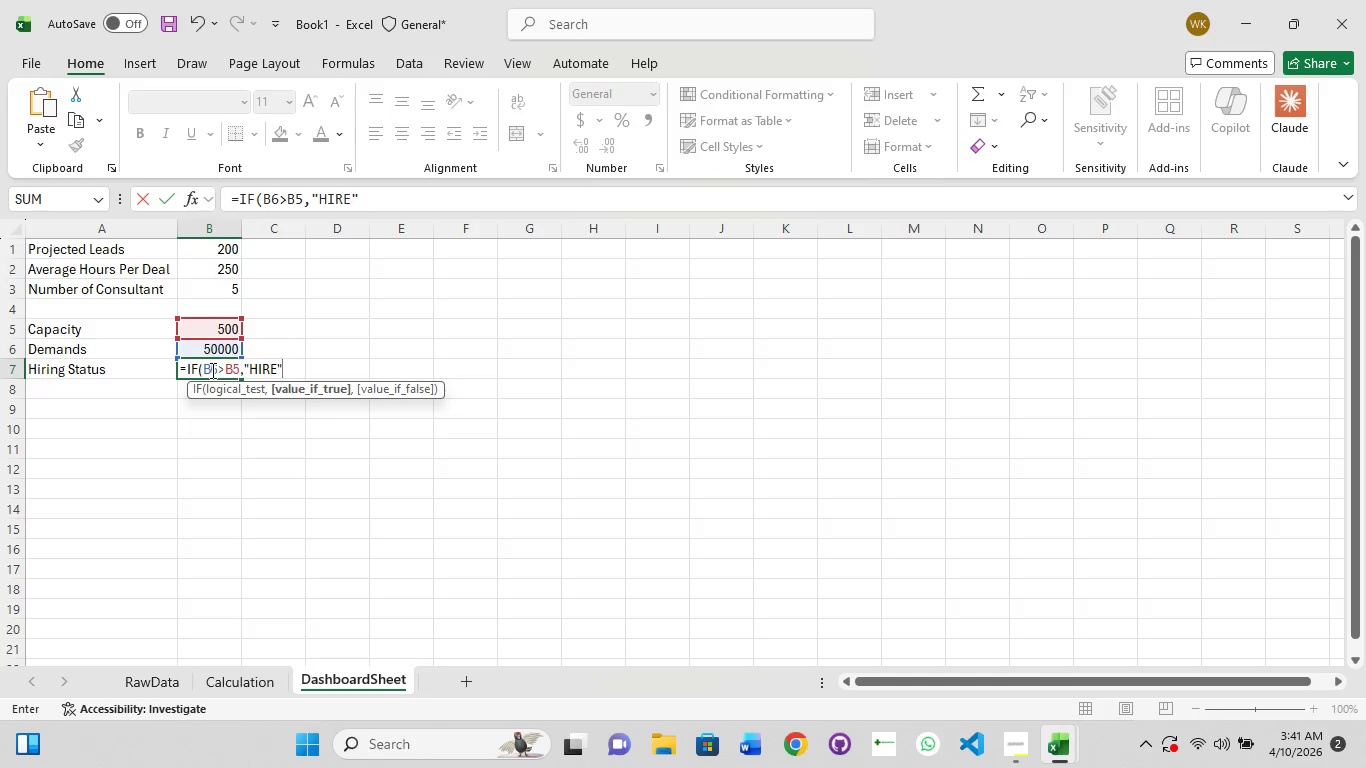 
key(Comma)
 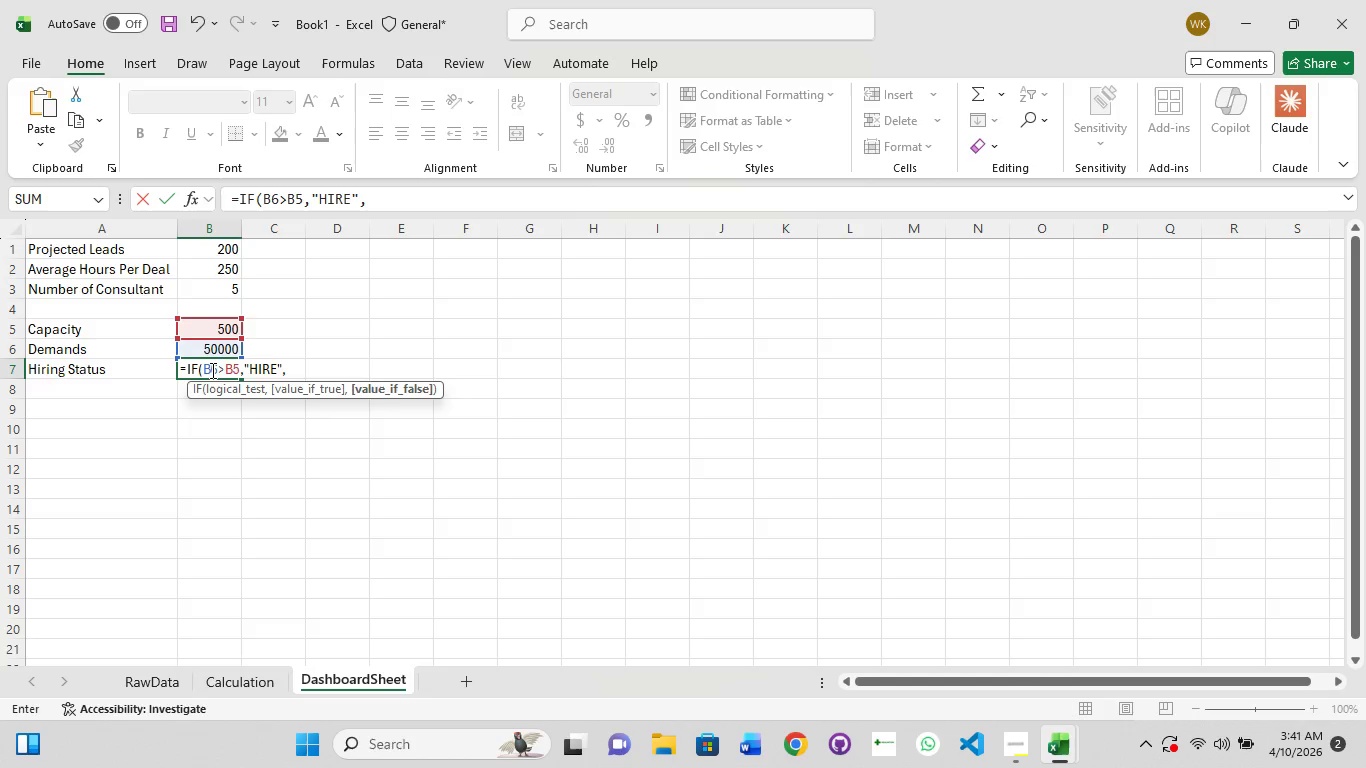 
type("OK")
 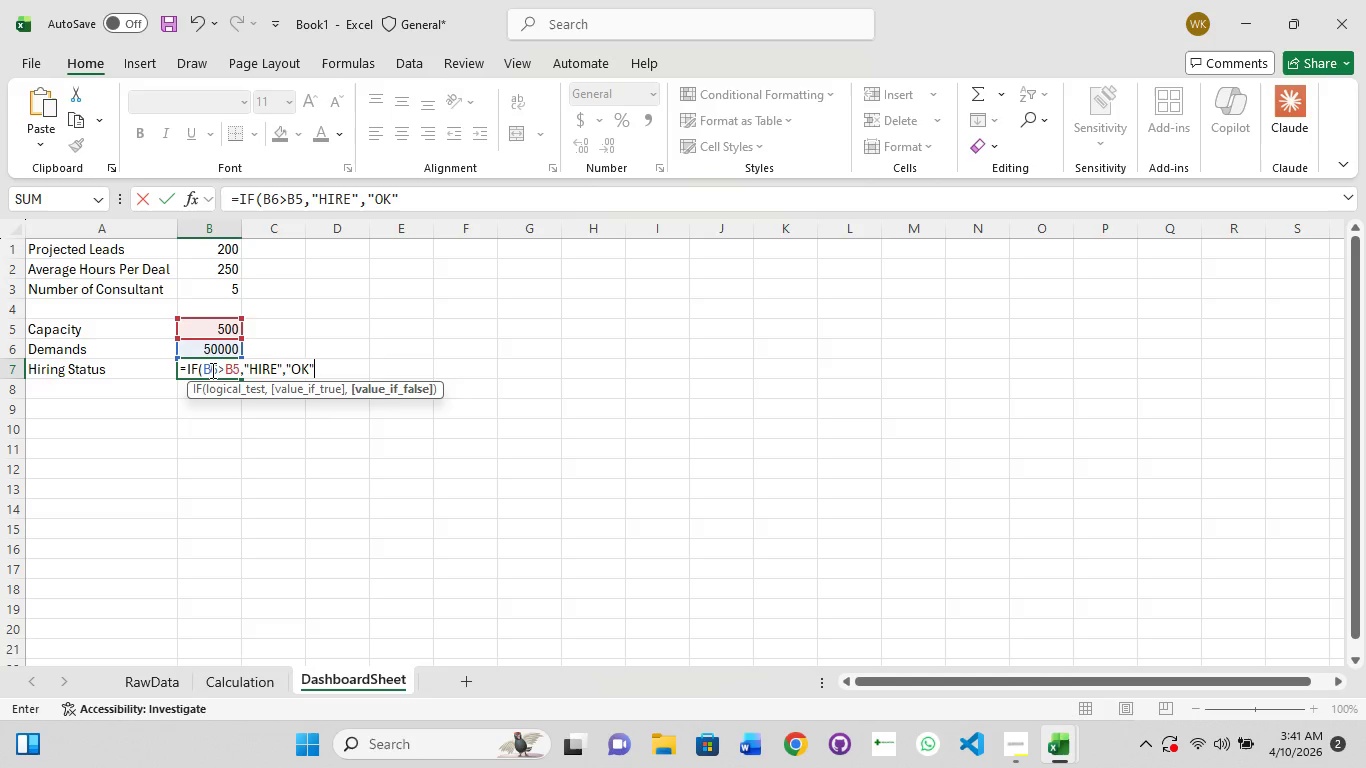 
key(Shift+0)
 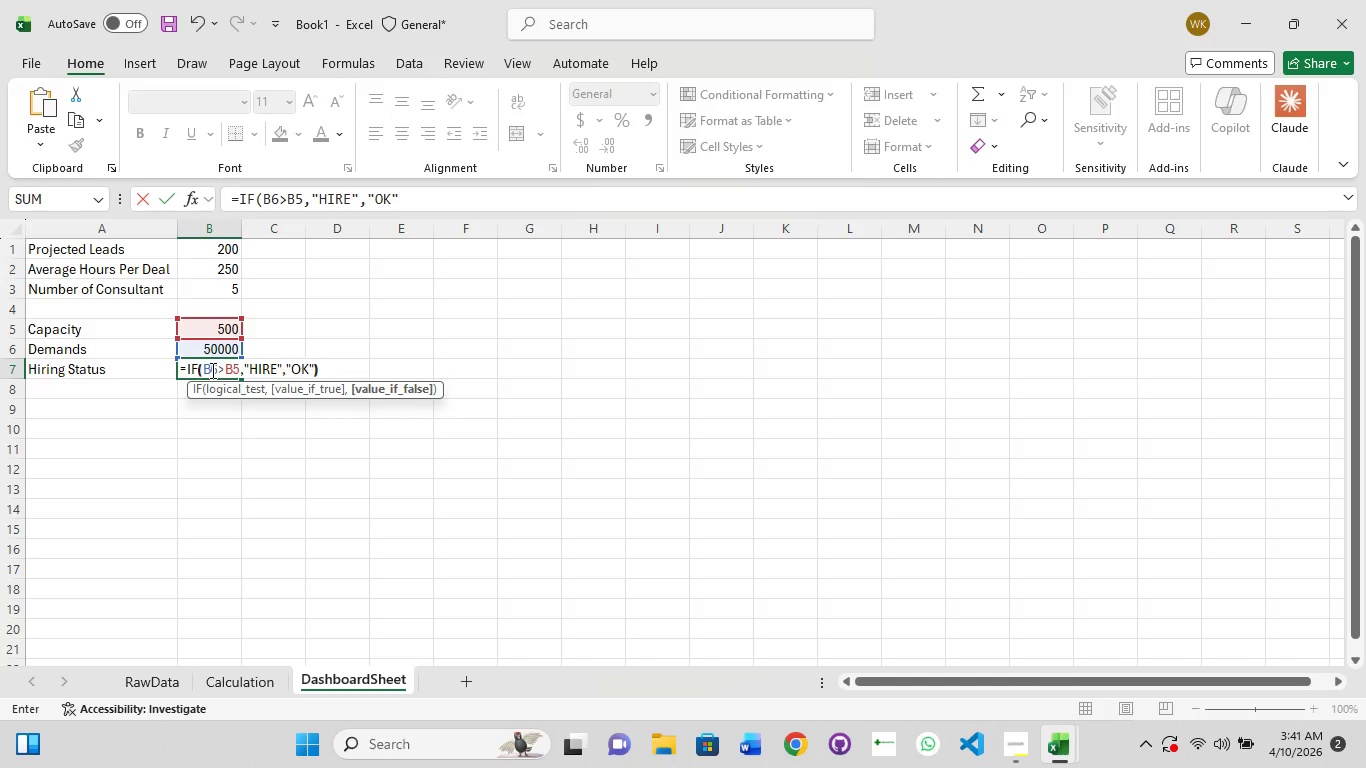 
key(Enter)
 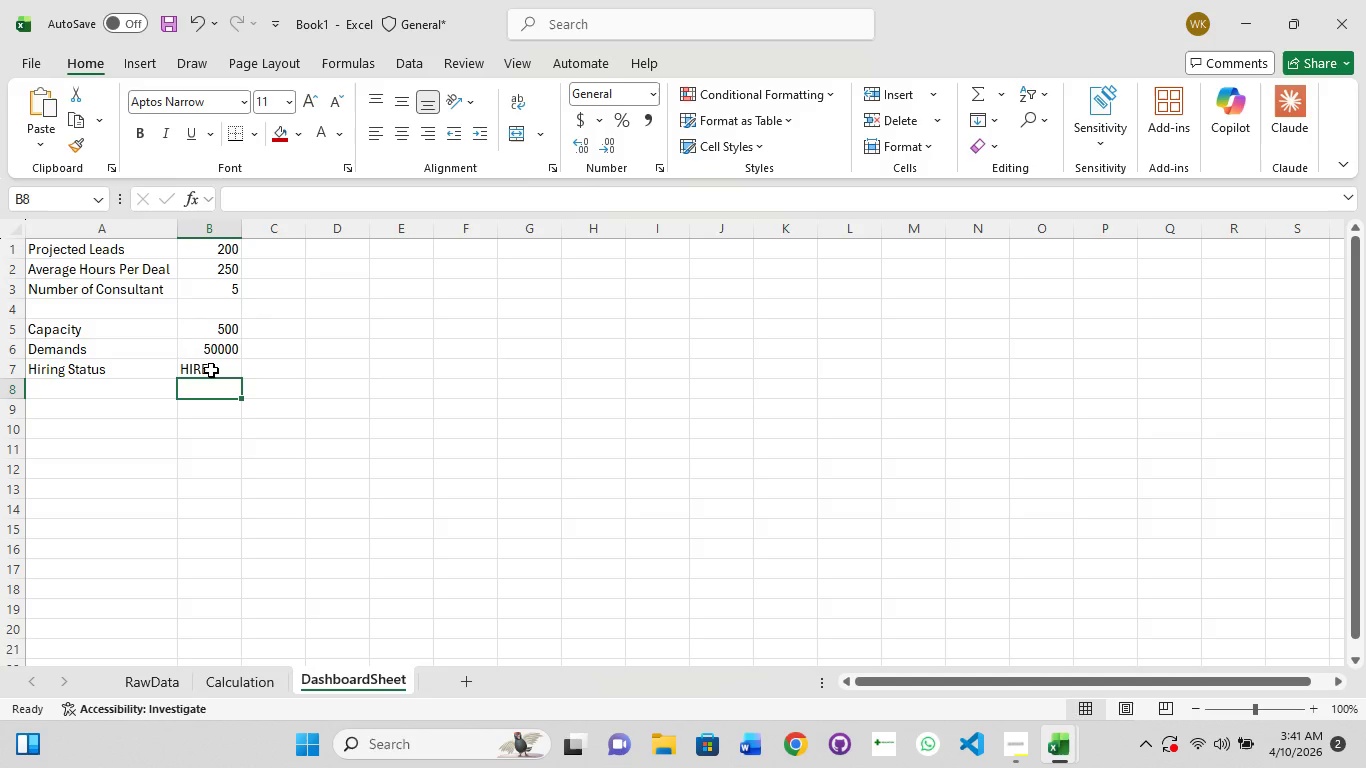 
left_click([211, 370])
 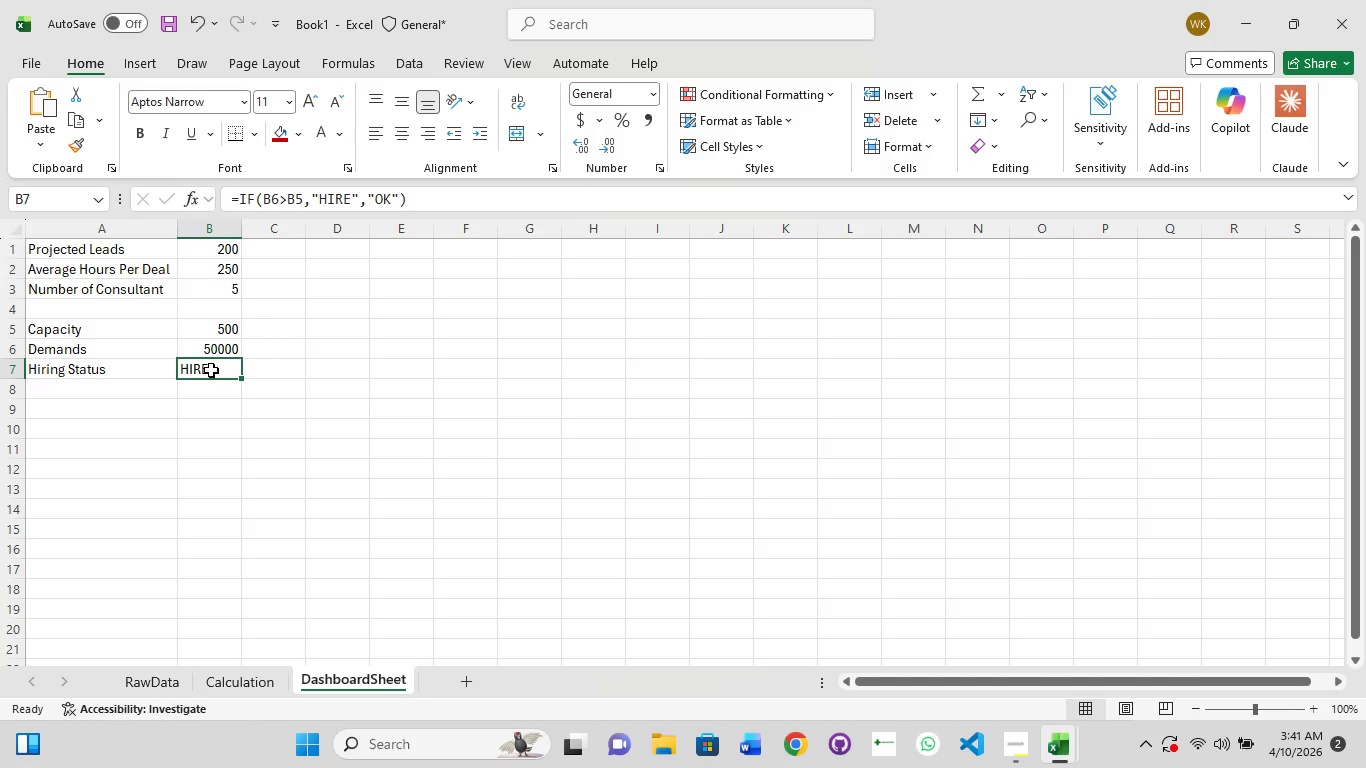 
wait(7.91)
 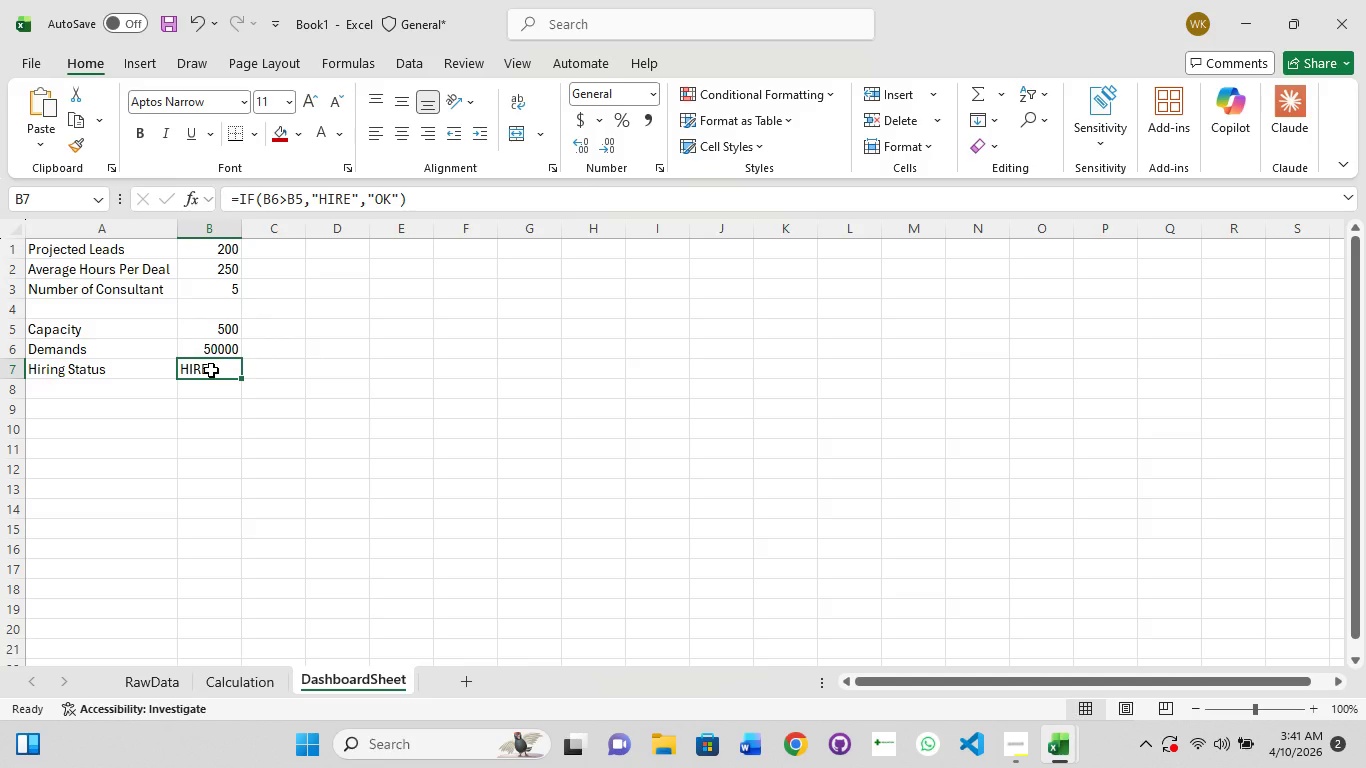 
left_click([762, 105])
 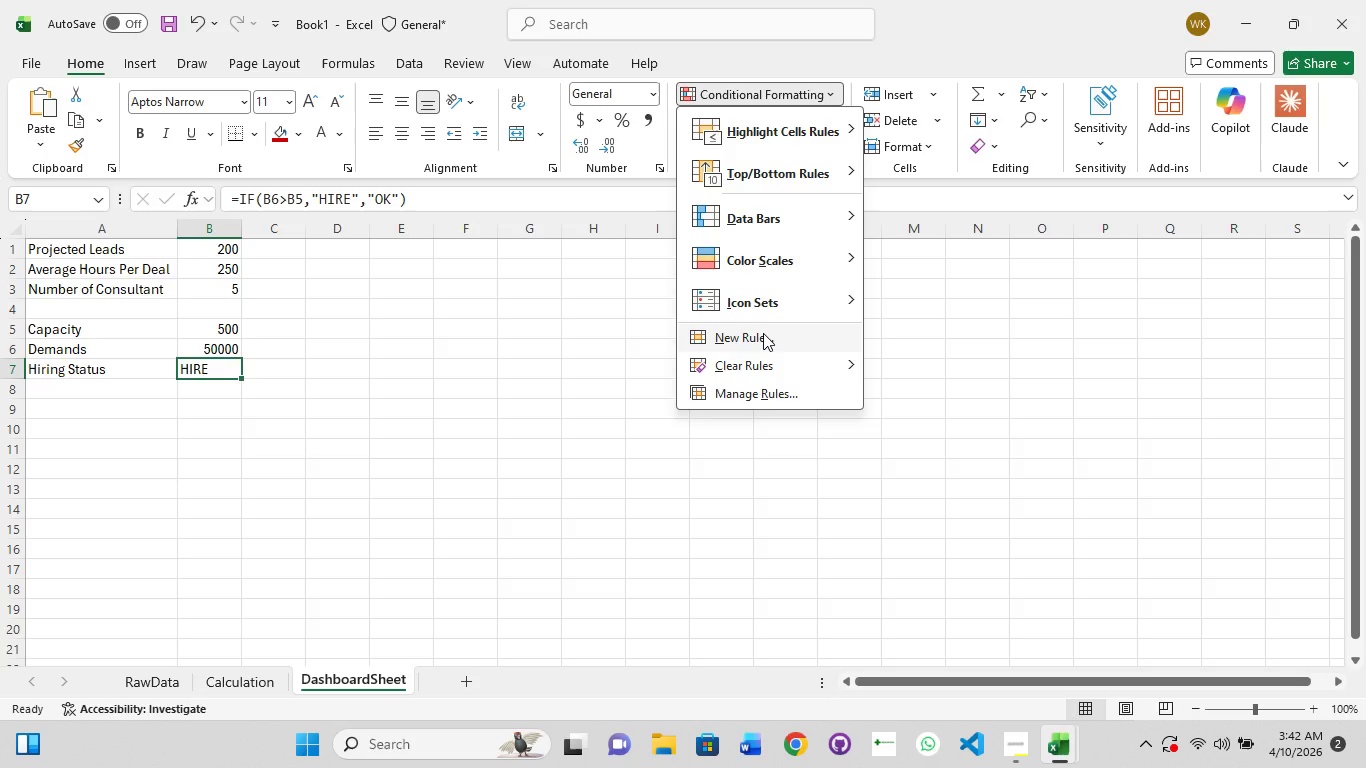 
left_click([763, 333])
 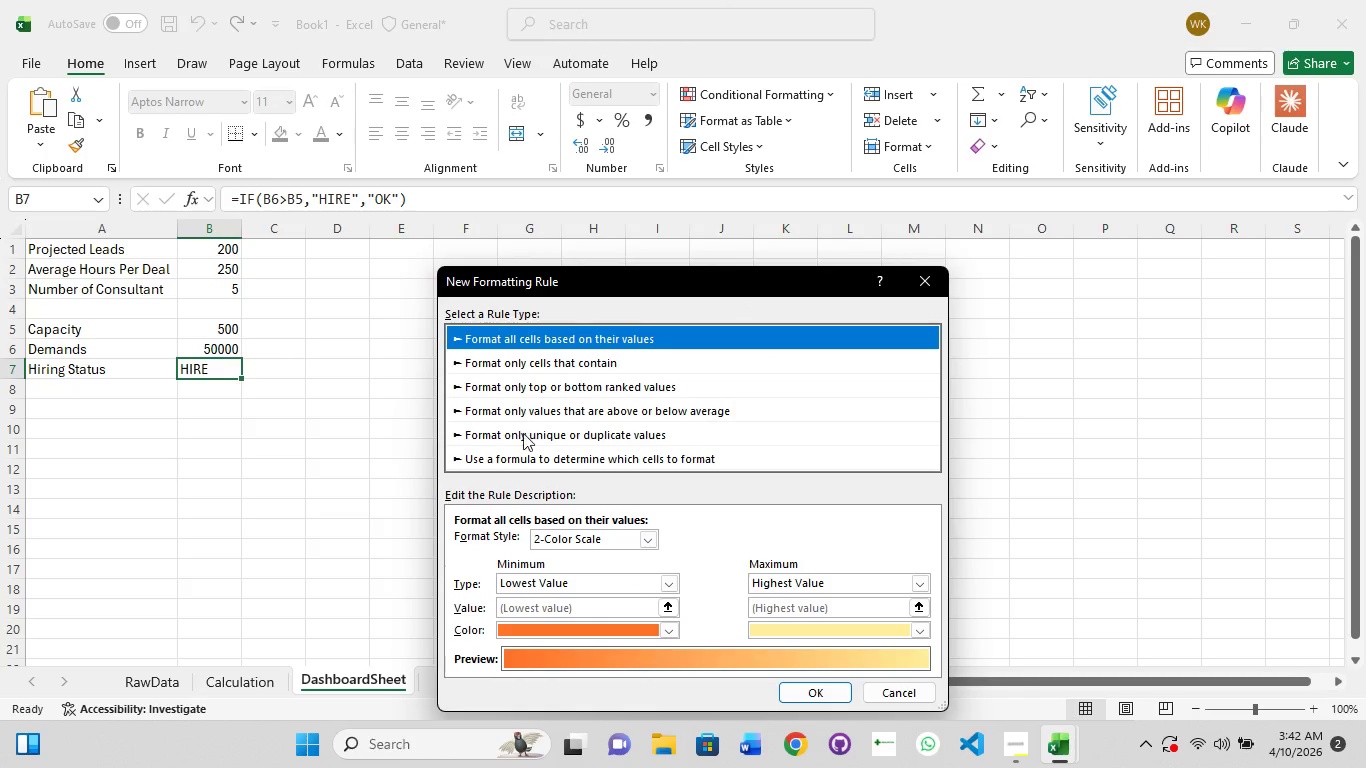 
left_click([529, 358])
 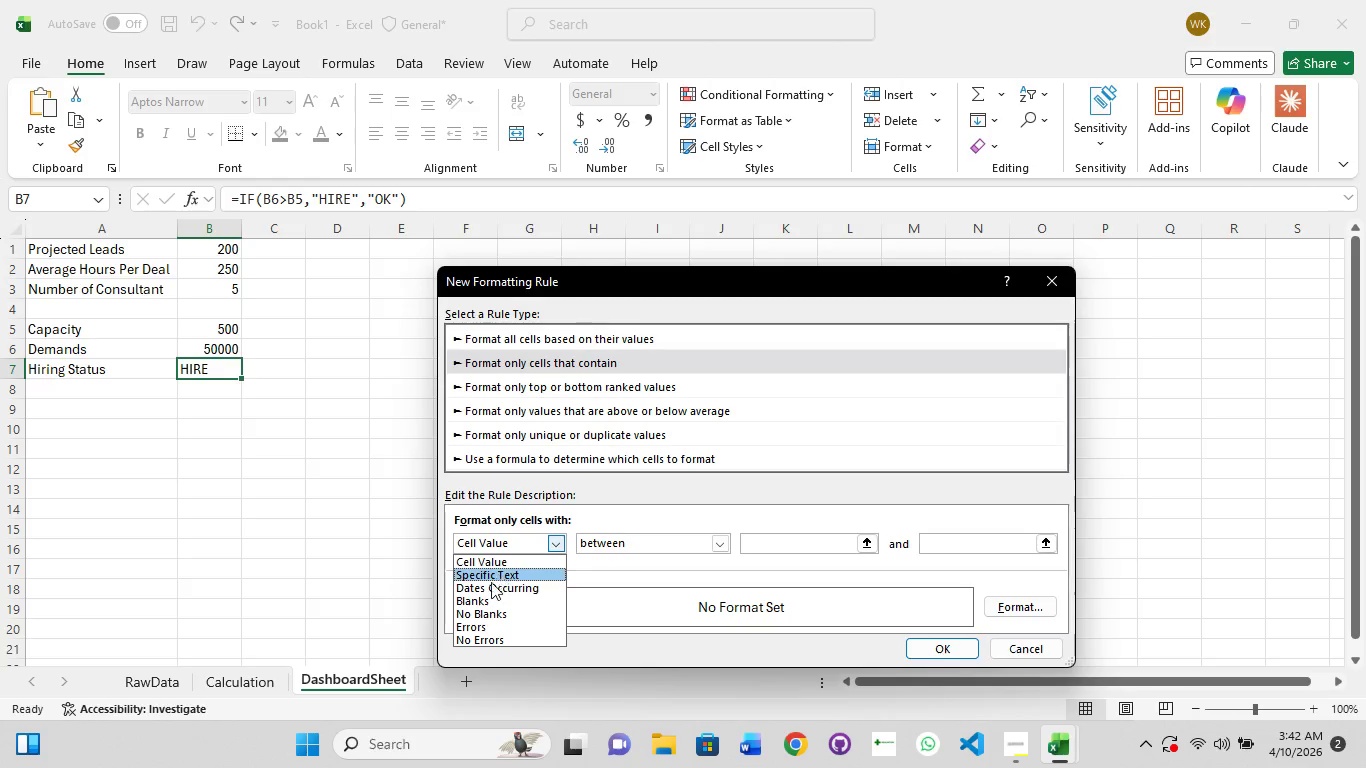 
left_click([489, 576])
 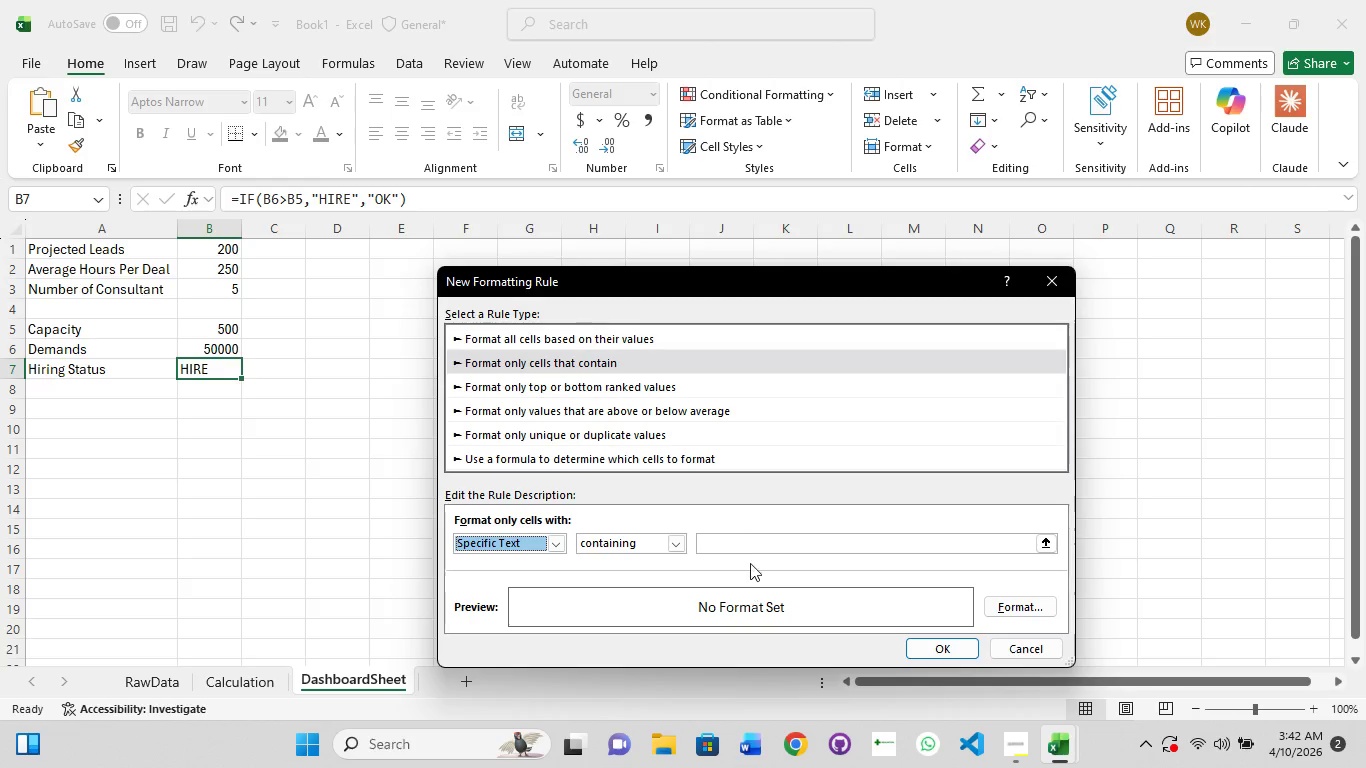 
left_click([746, 541])
 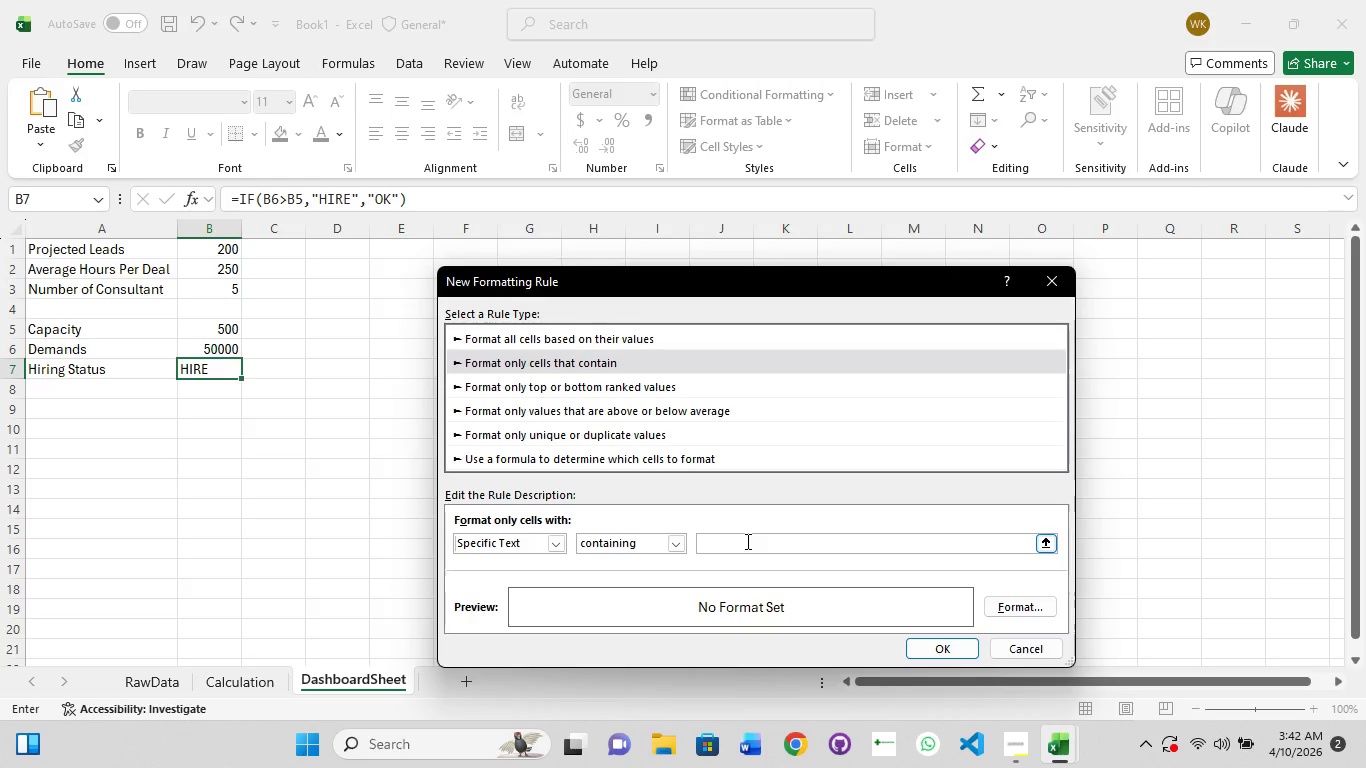 
type(H)
key(Backspace)
type(hire)
 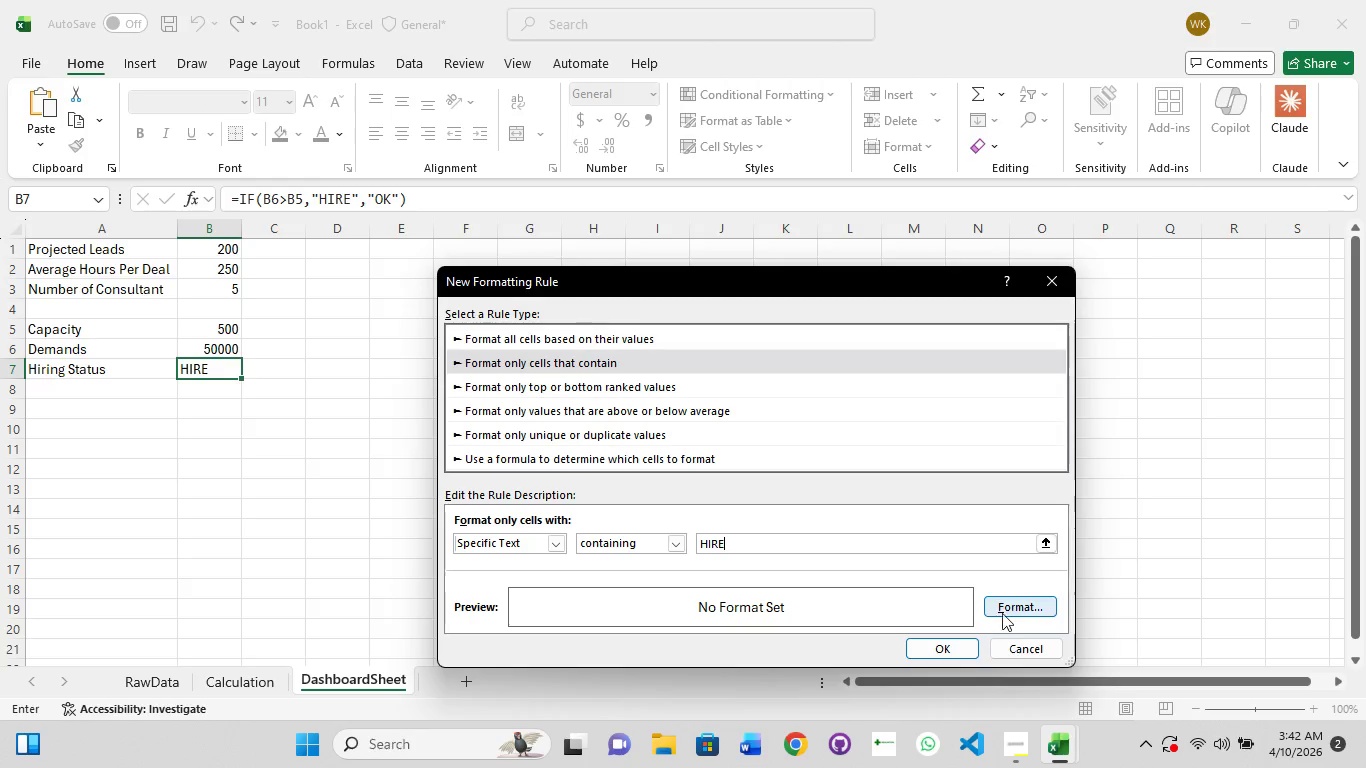 
left_click([1007, 606])
 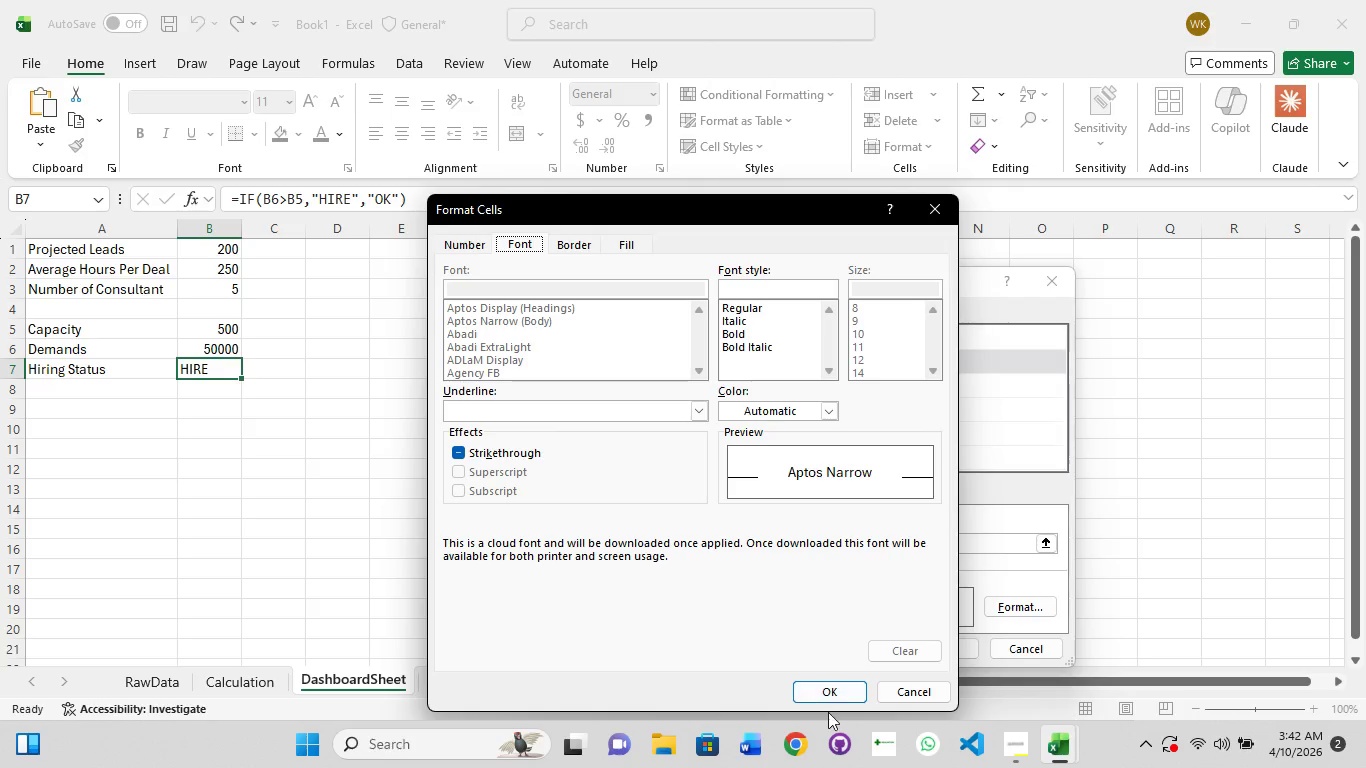 
wait(6.98)
 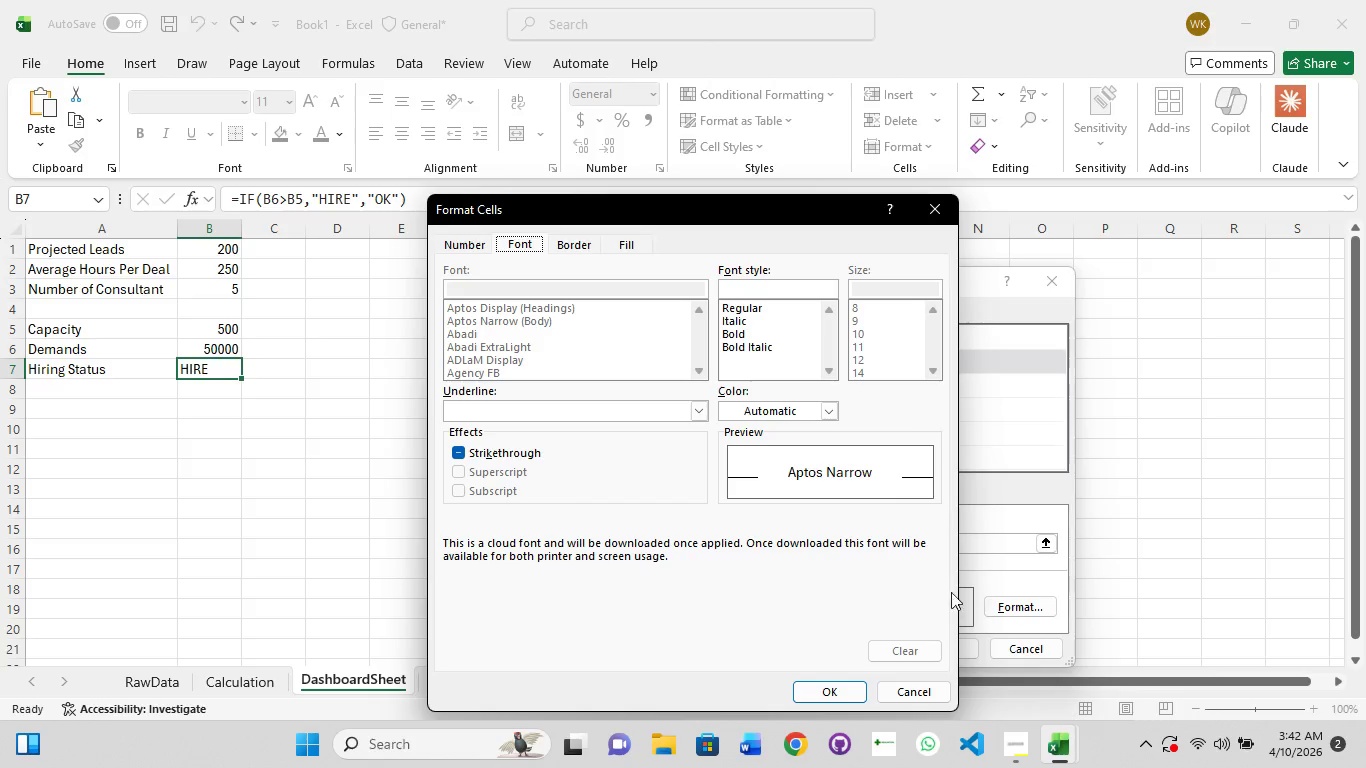 
left_click([627, 245])
 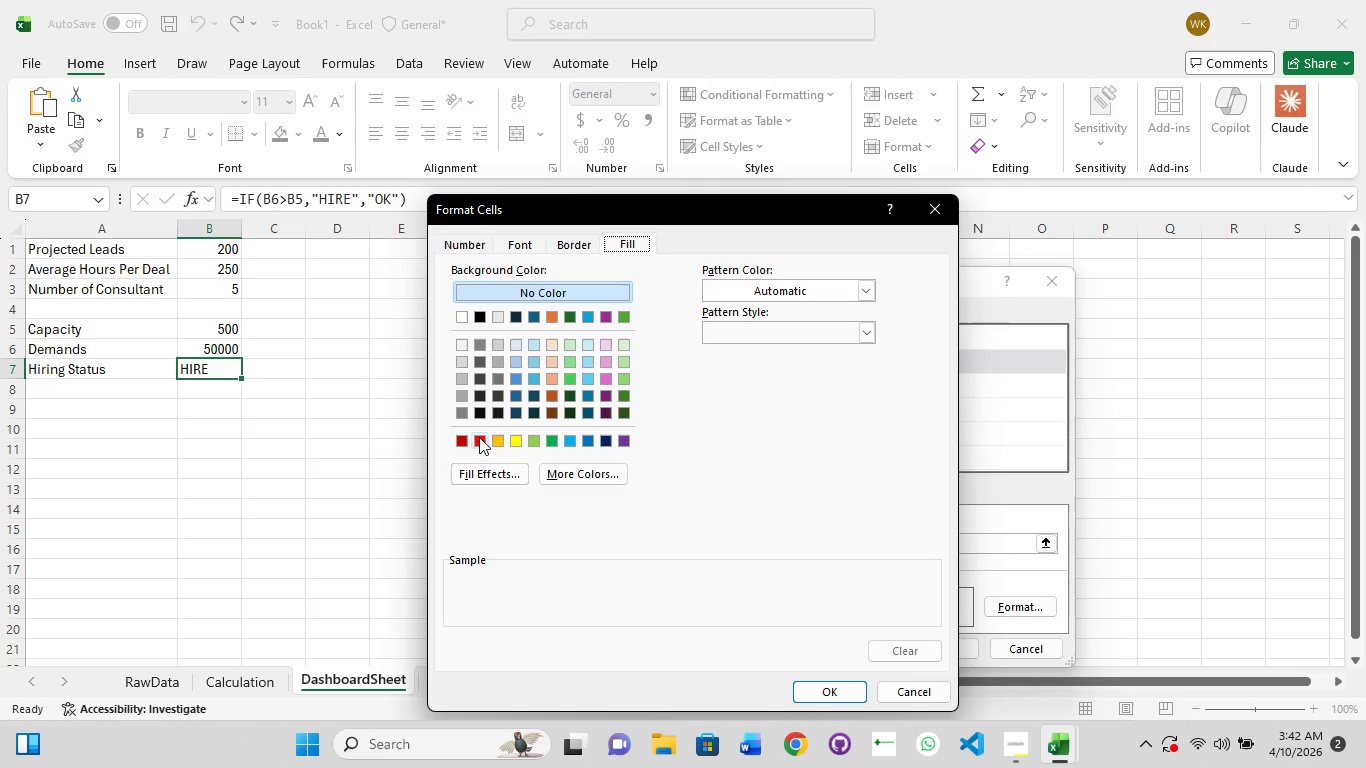 
left_click([479, 437])
 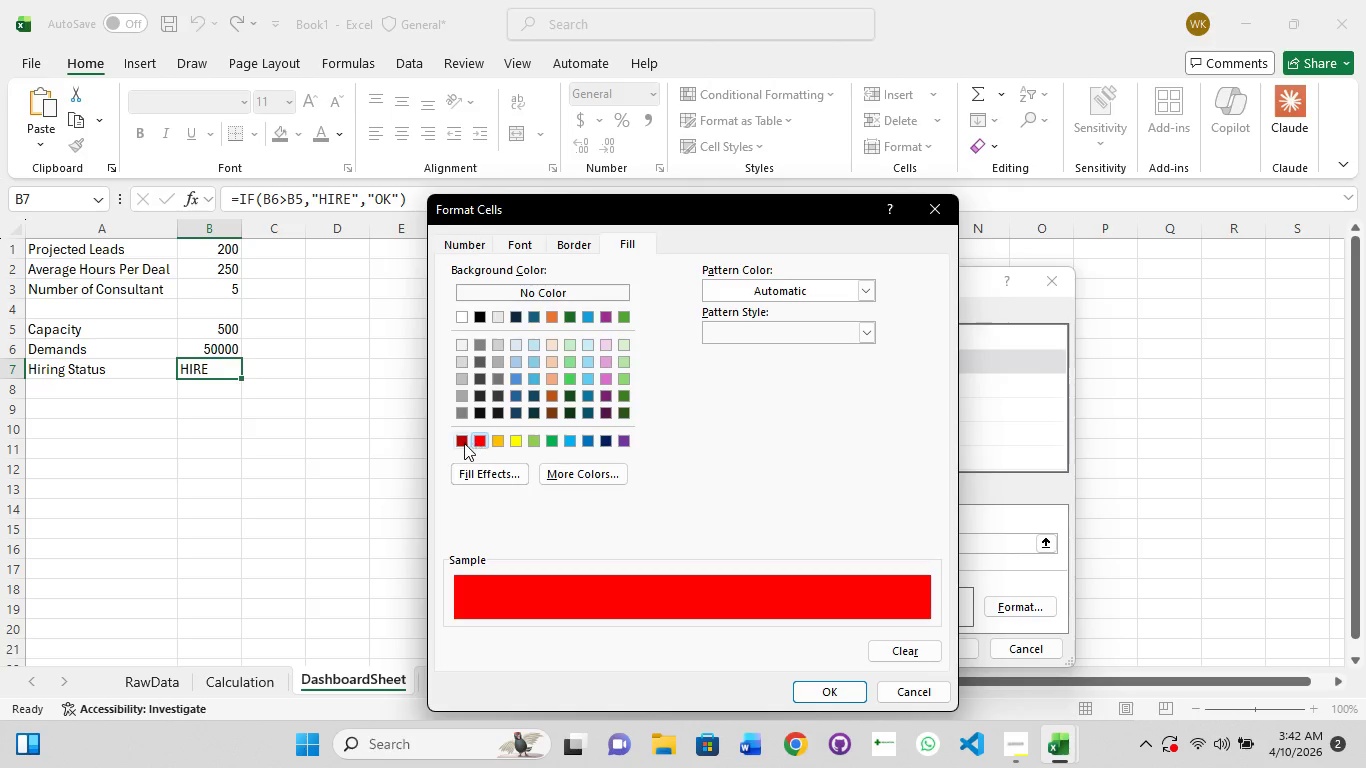 
left_click([463, 443])
 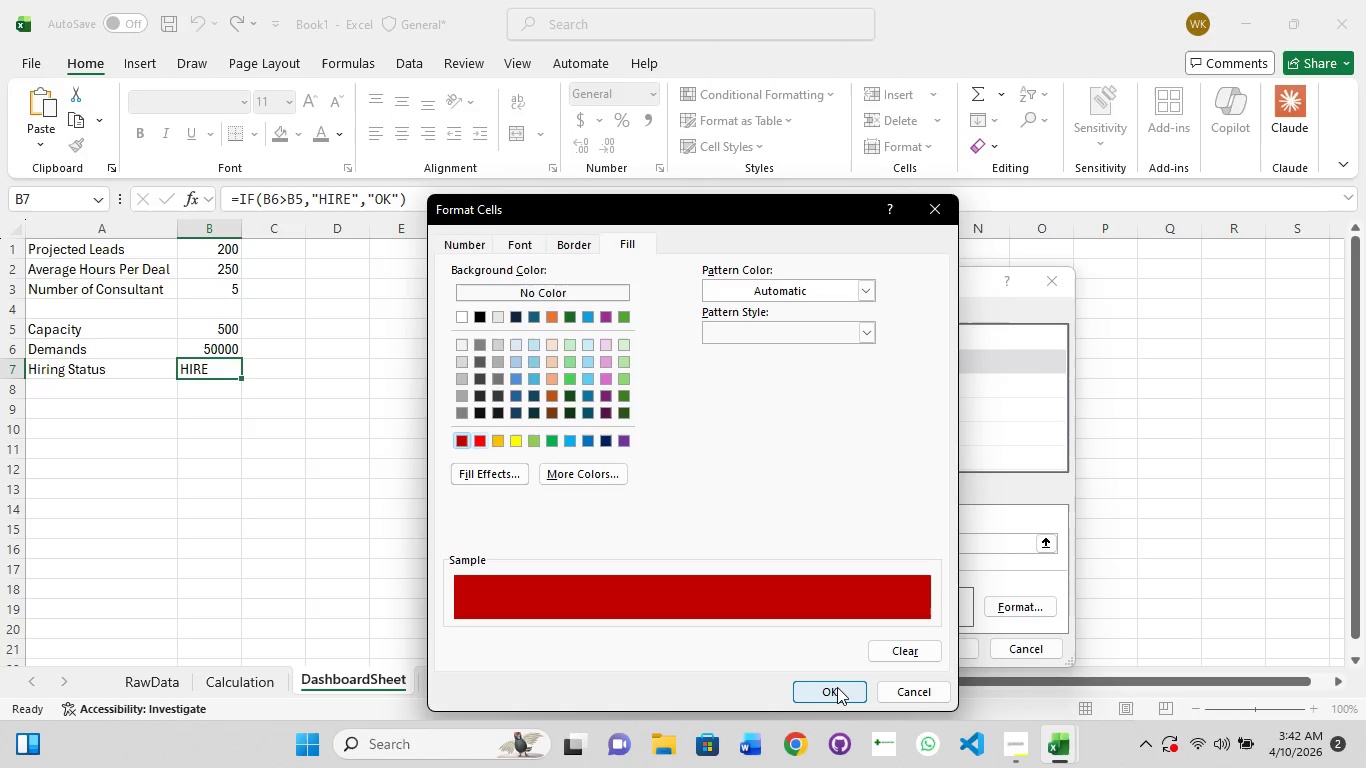 
left_click([840, 687])
 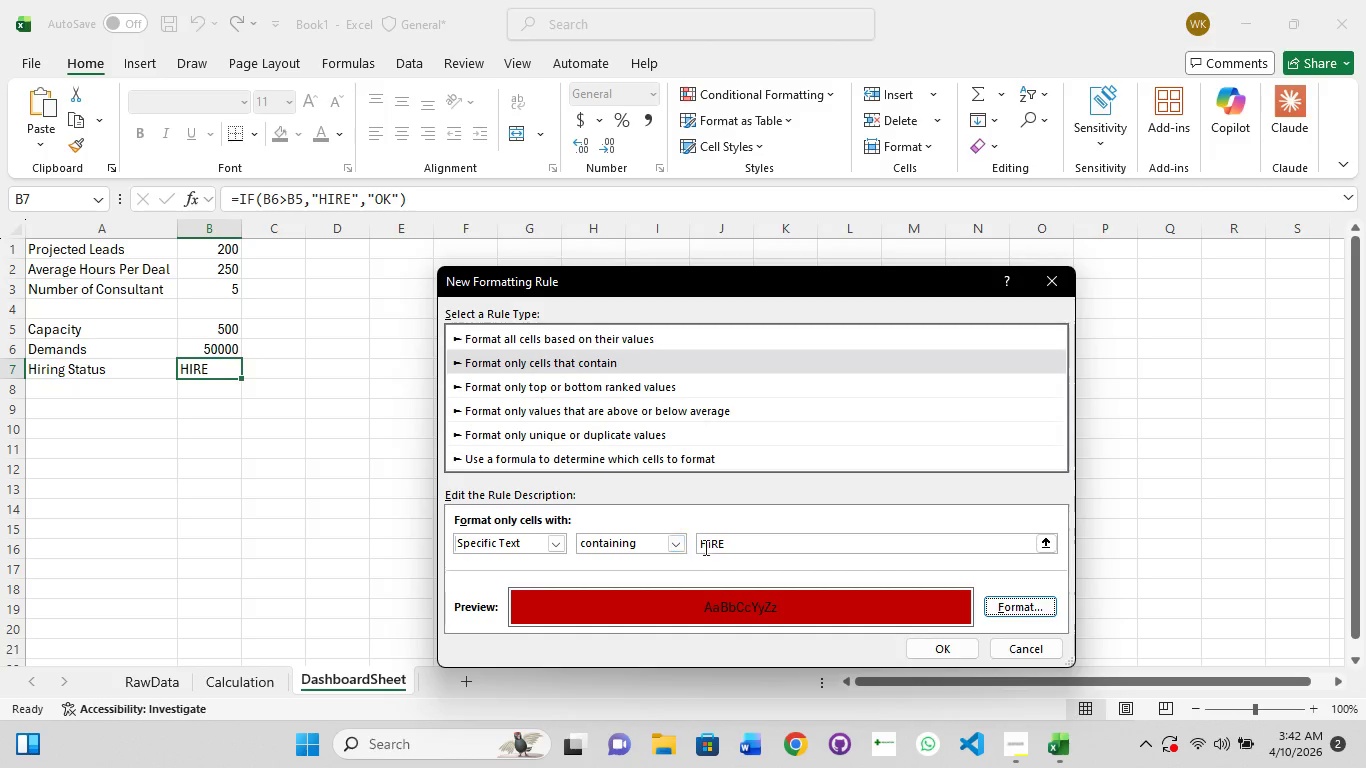 
left_click([730, 545])
 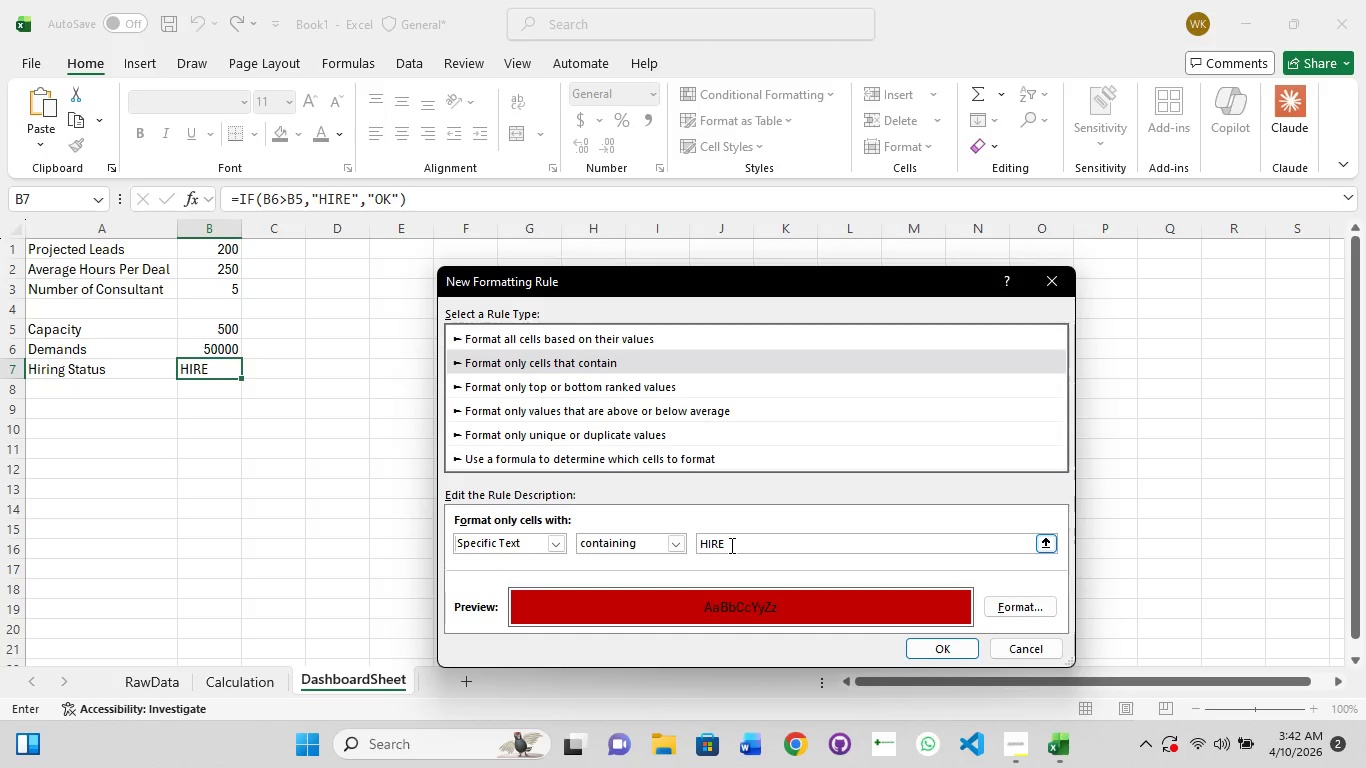 
type( !!!)
 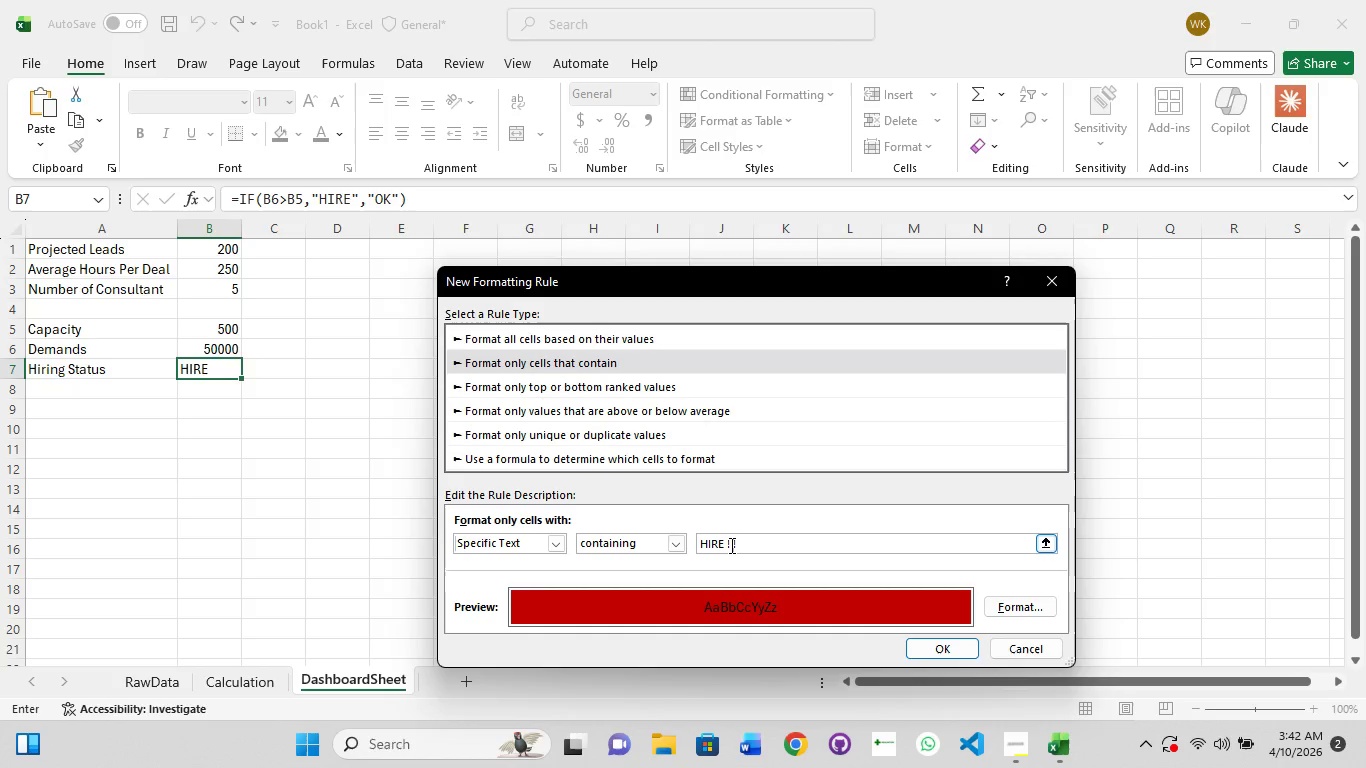 
left_click([921, 616])
 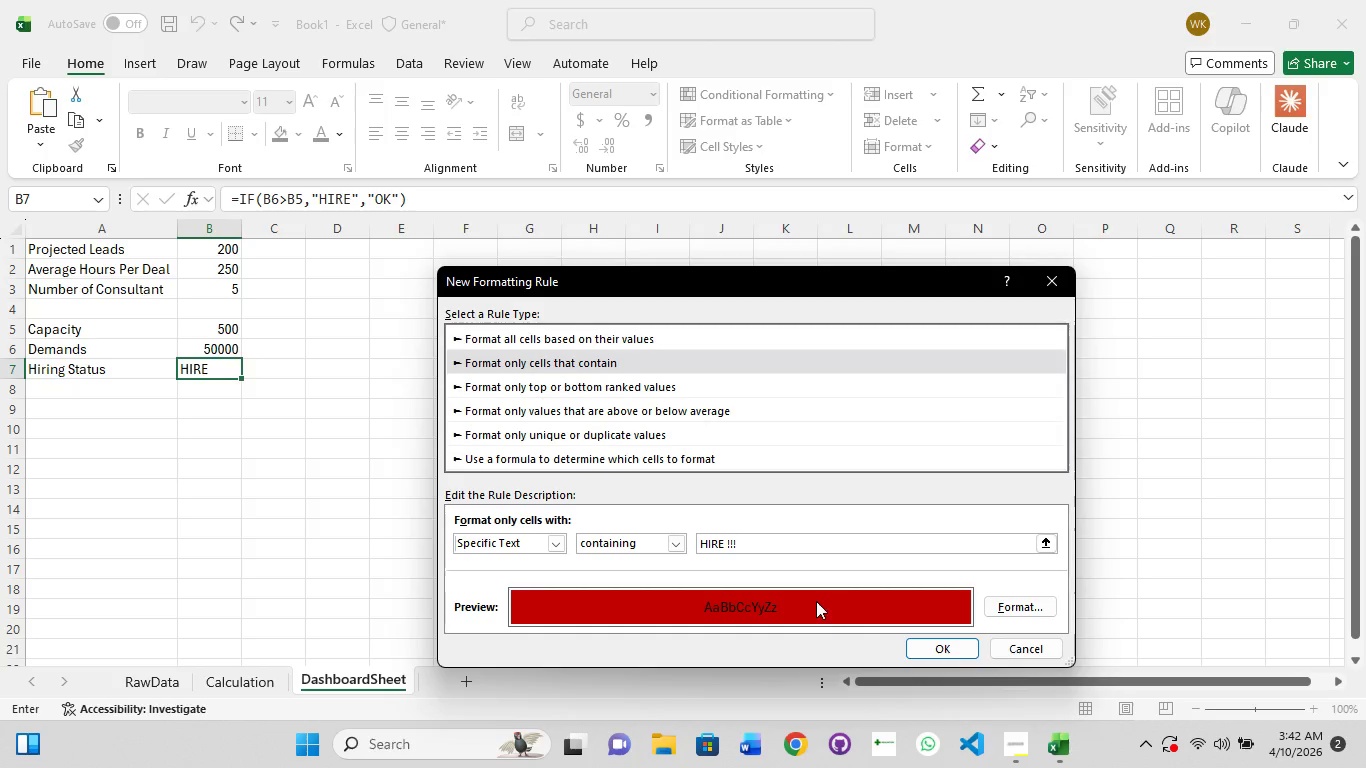 
left_click([816, 601])
 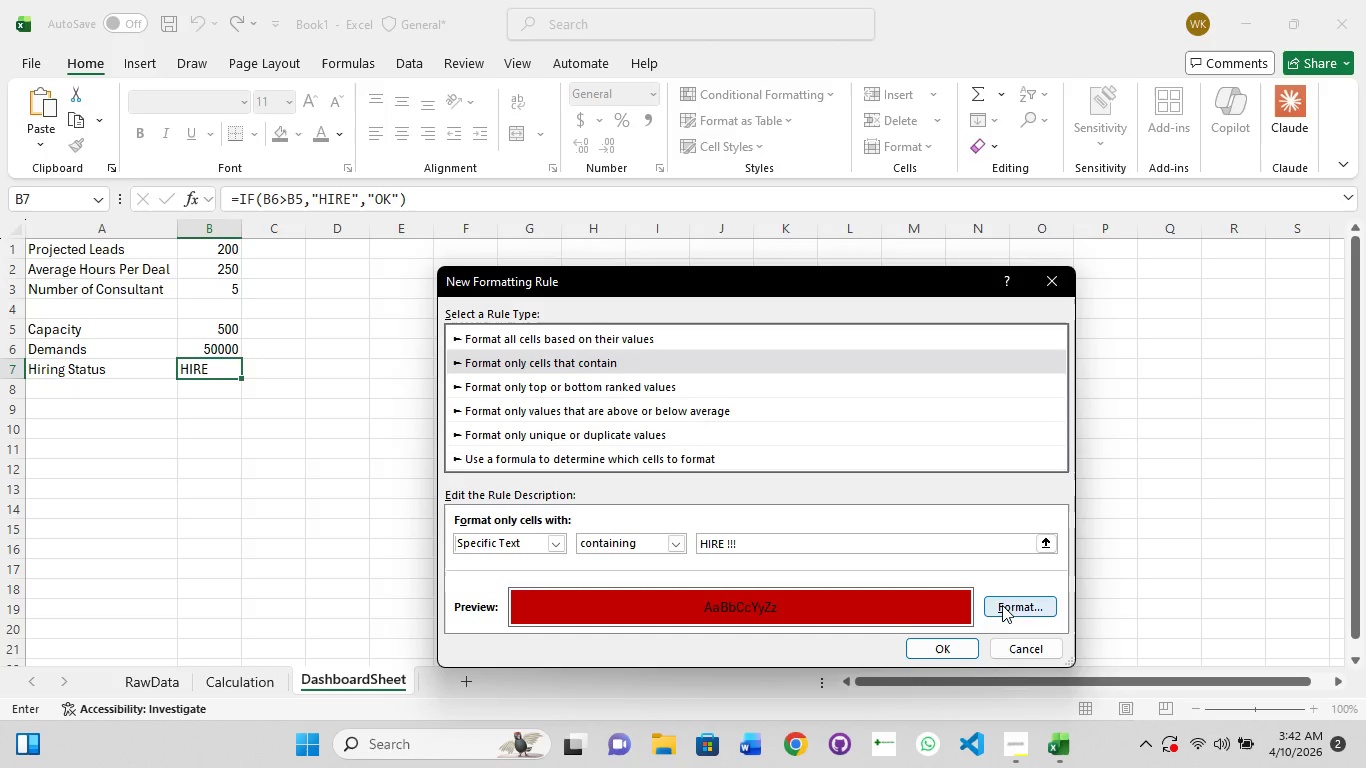 
left_click([1002, 605])
 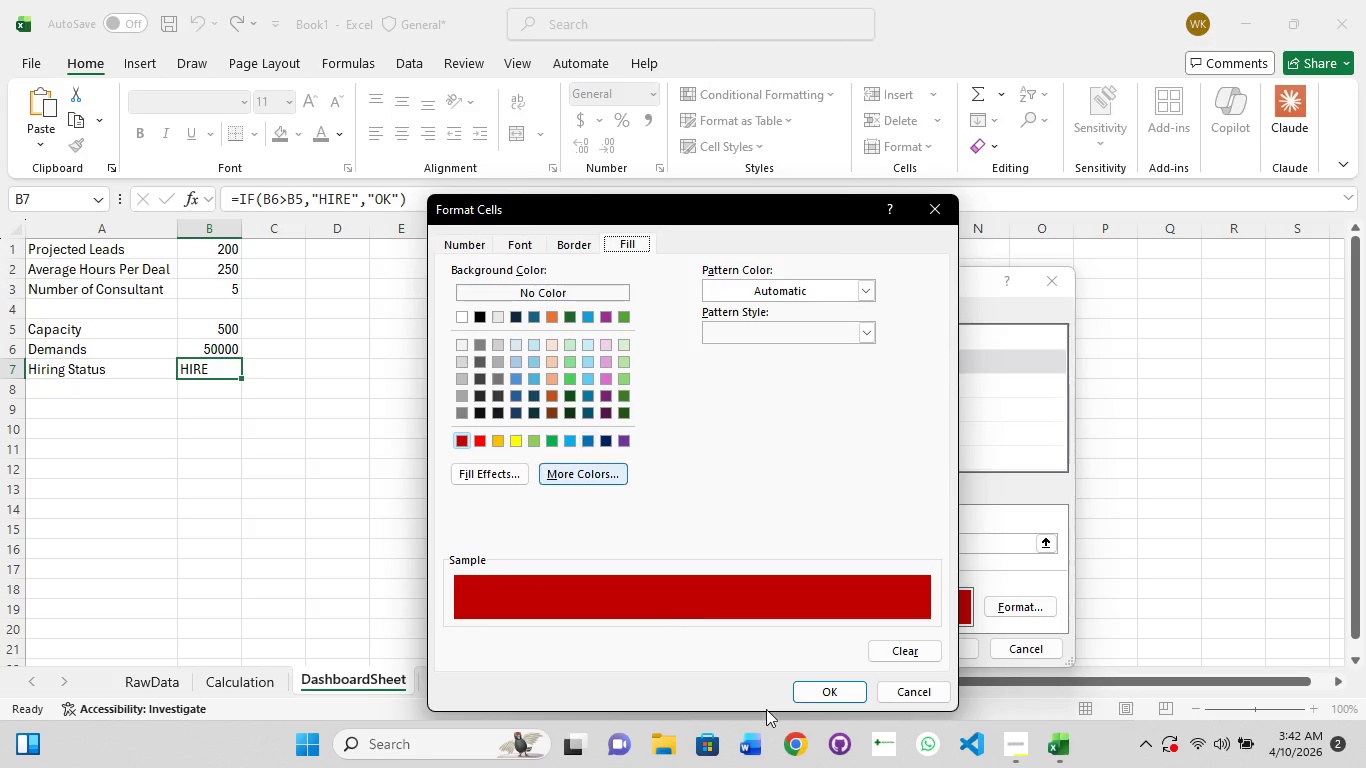 
left_click([807, 696])
 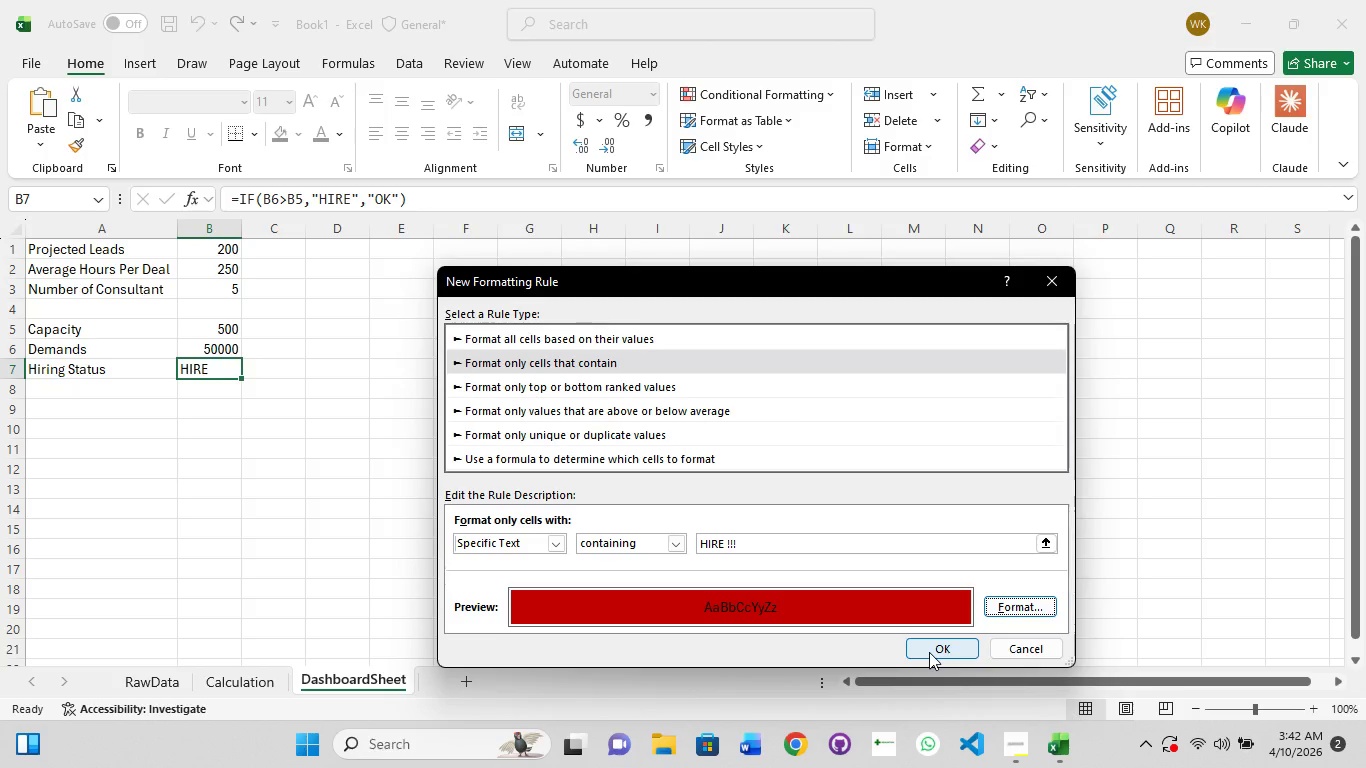 
left_click([929, 652])
 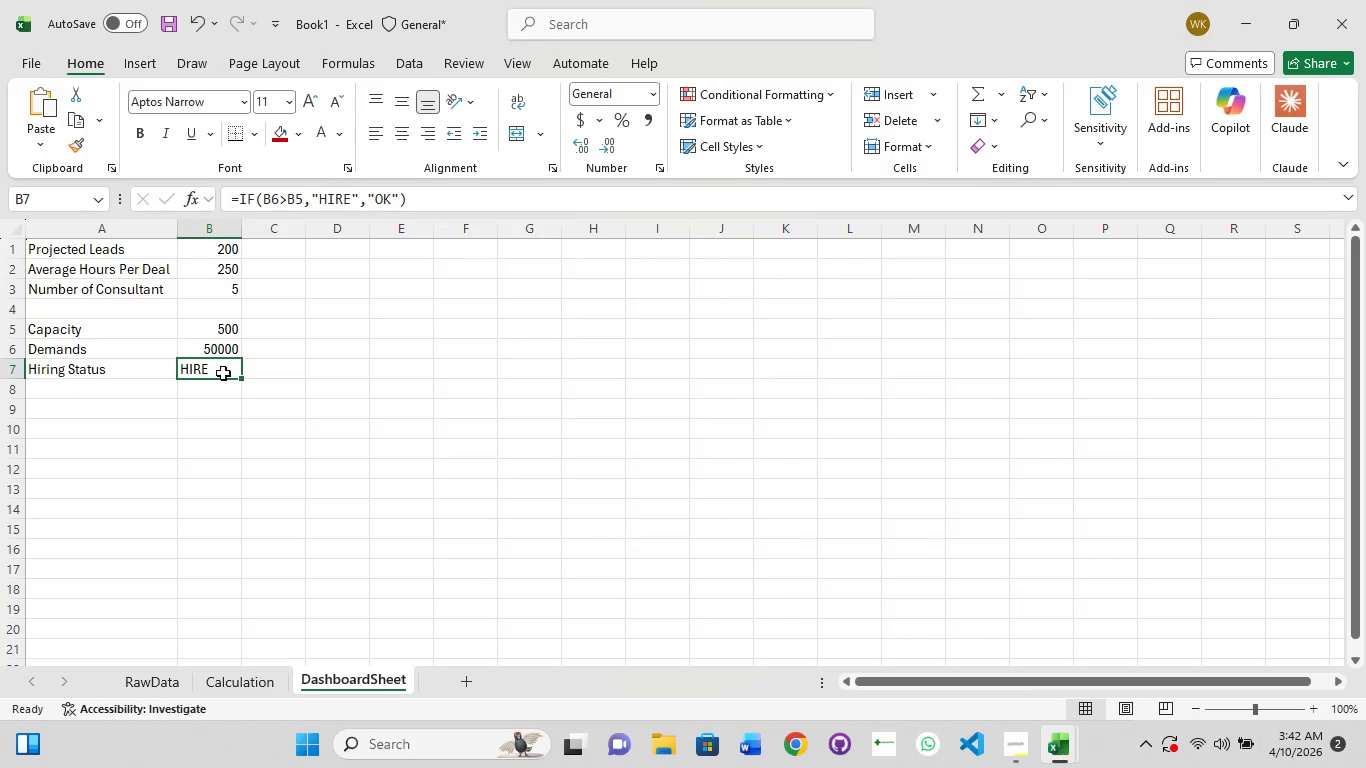 
left_click([223, 372])
 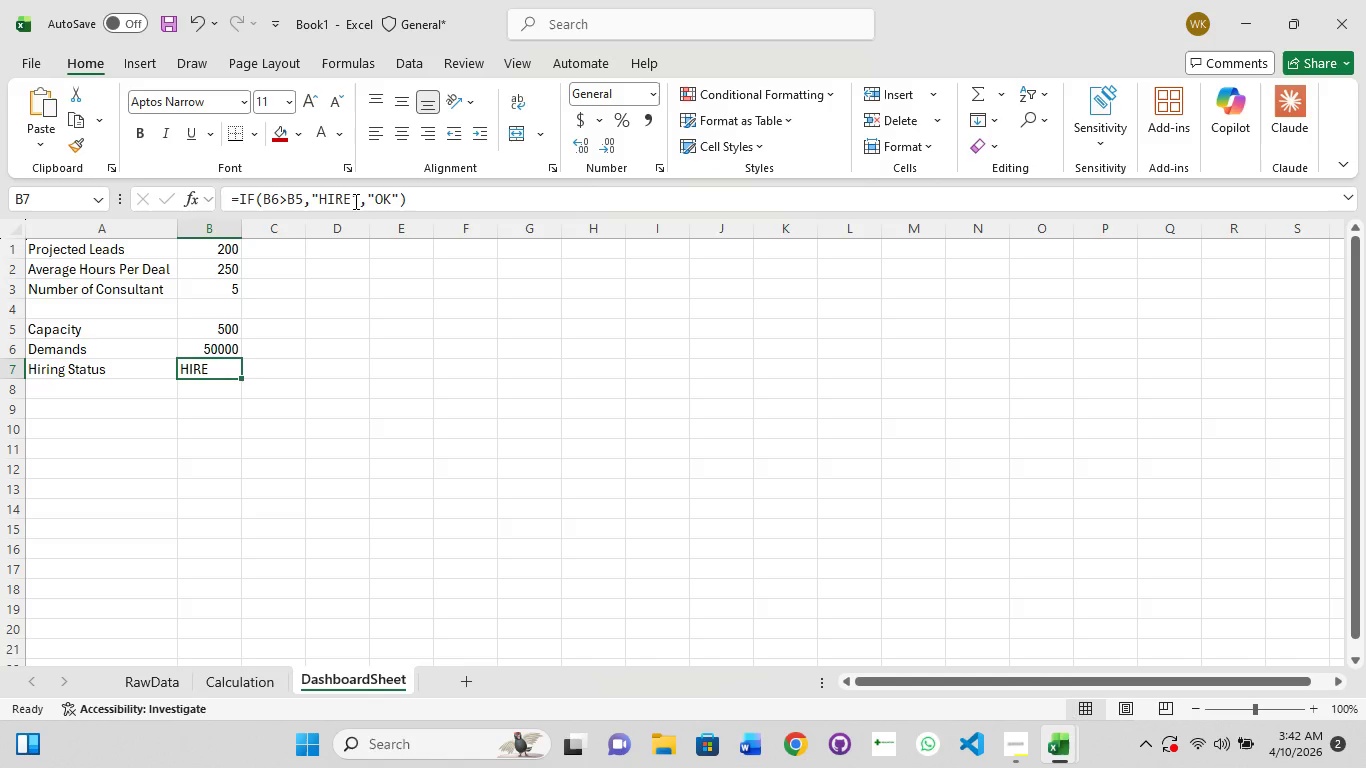 
left_click([350, 197])
 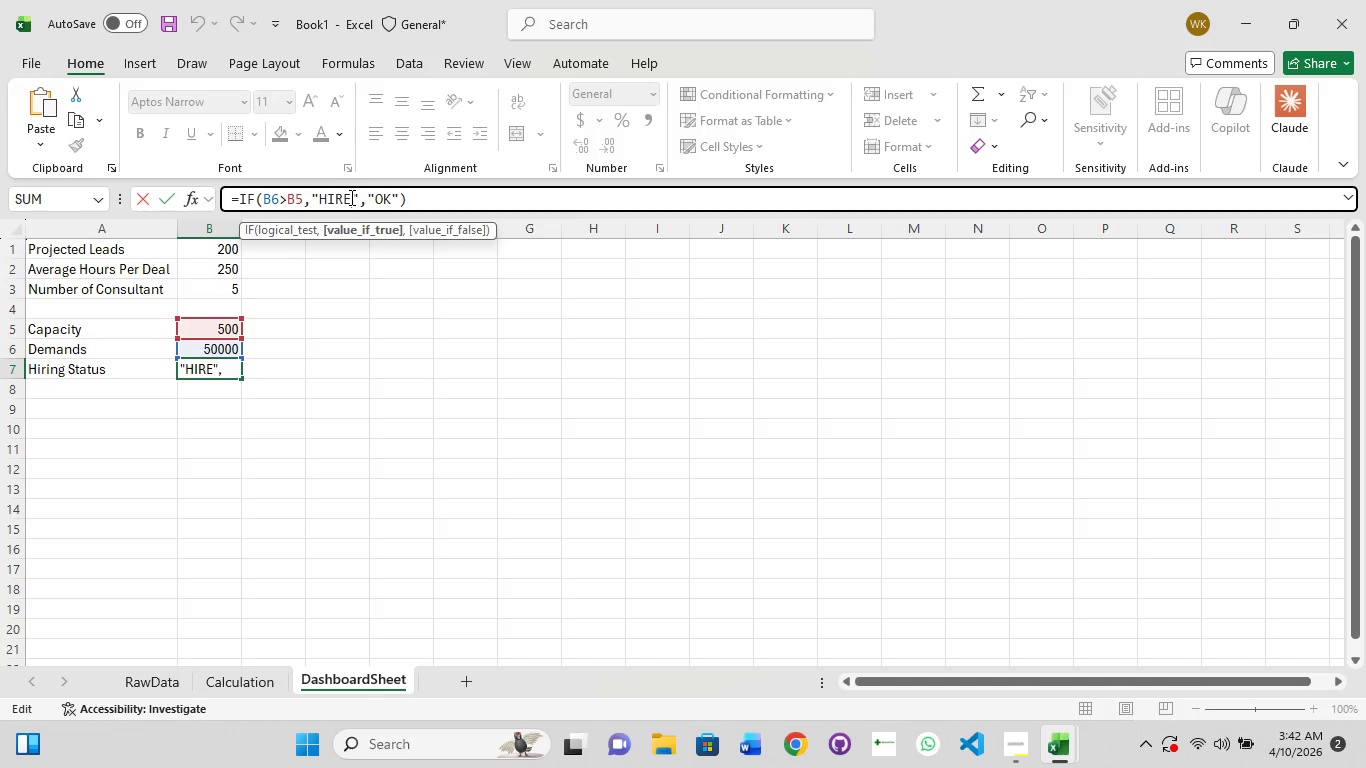 
type( !!!)
 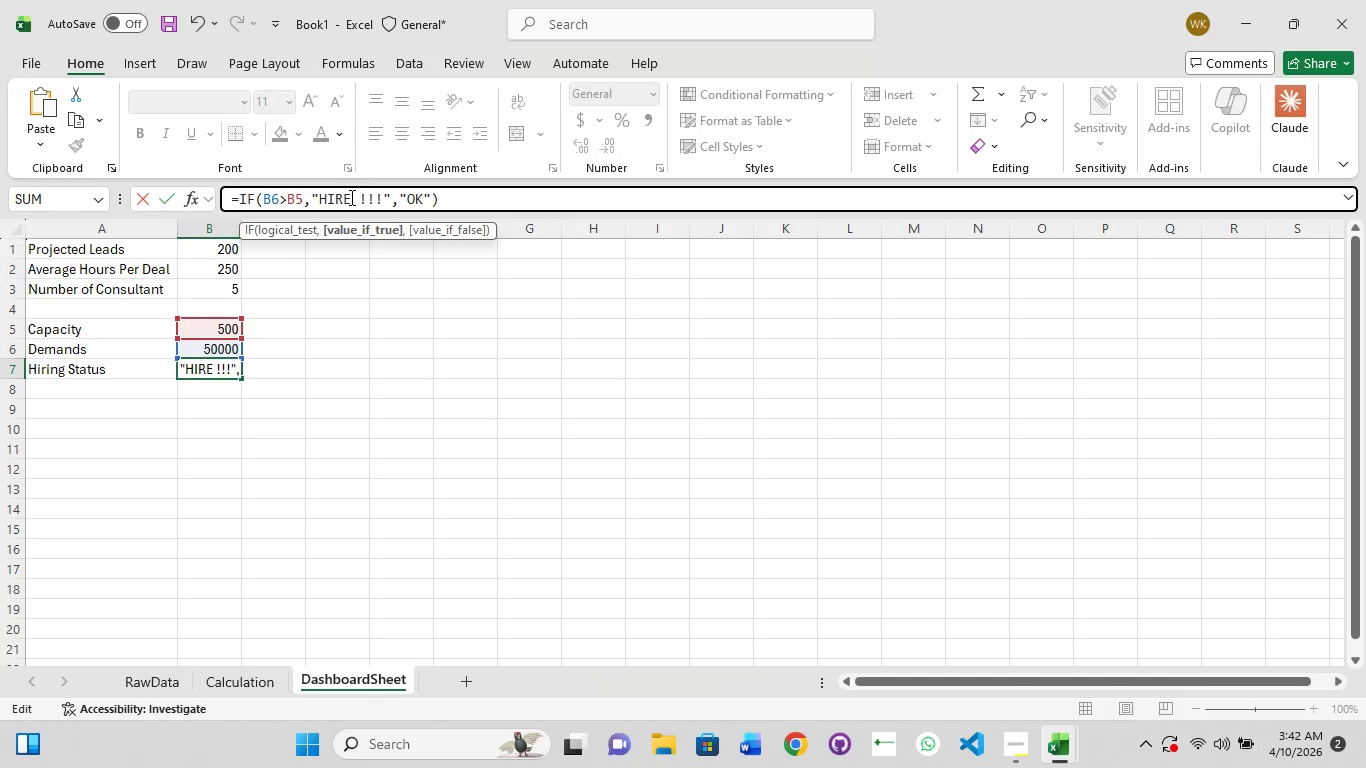 
key(Enter)
 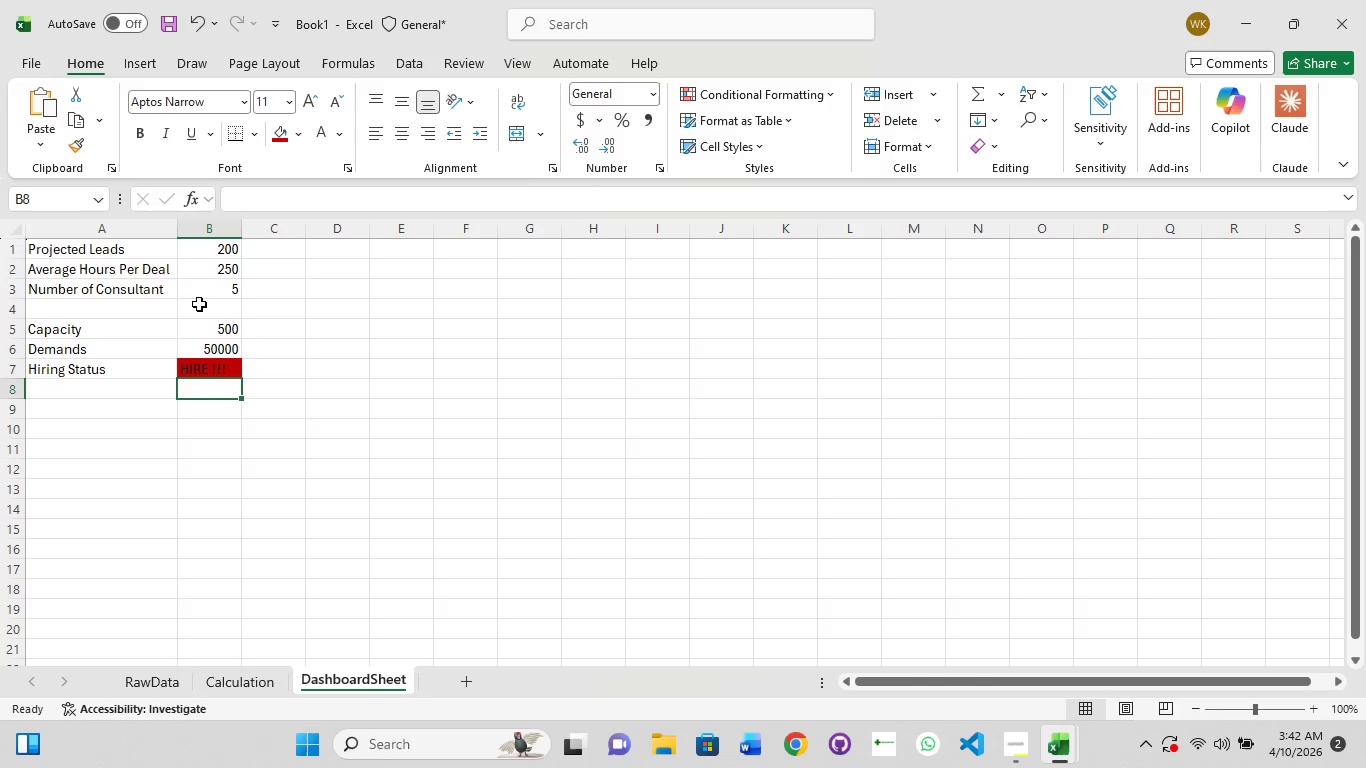 
left_click([203, 368])
 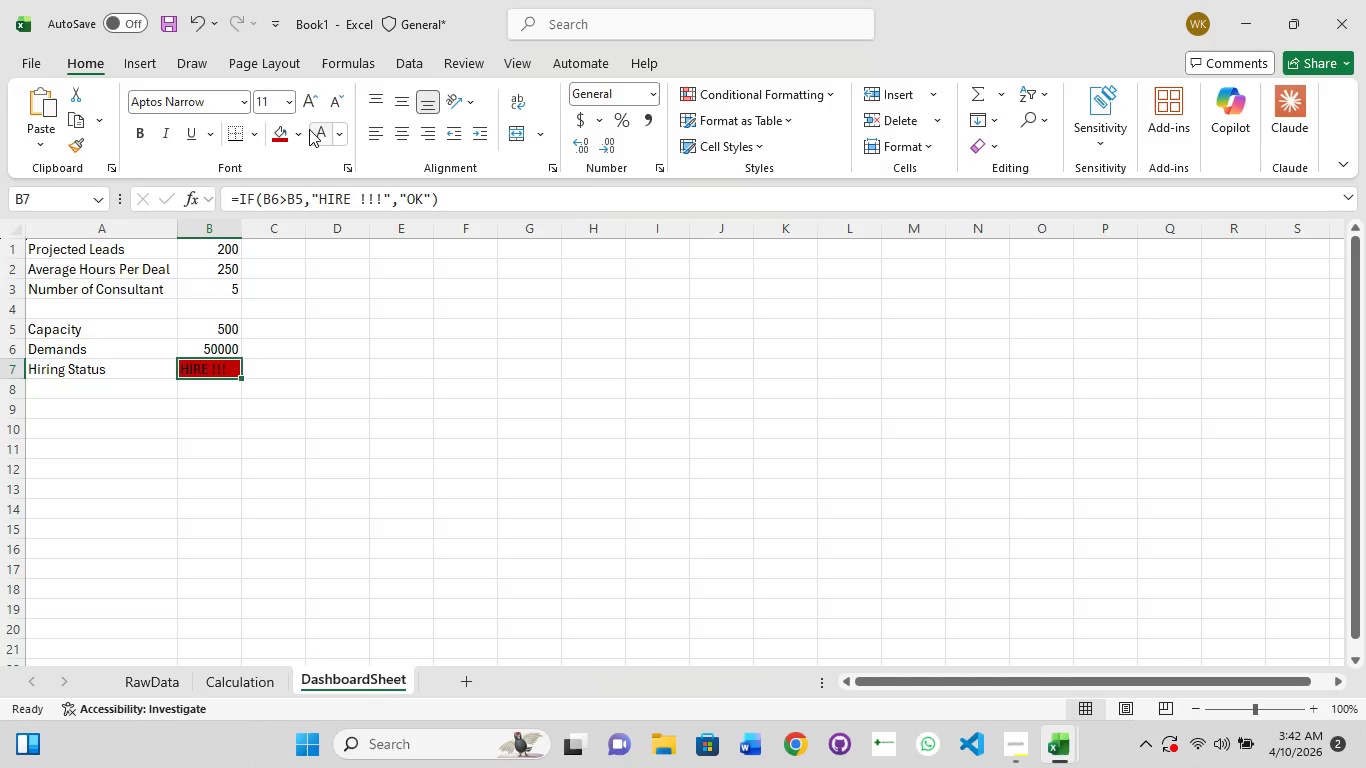 
left_click([311, 131])
 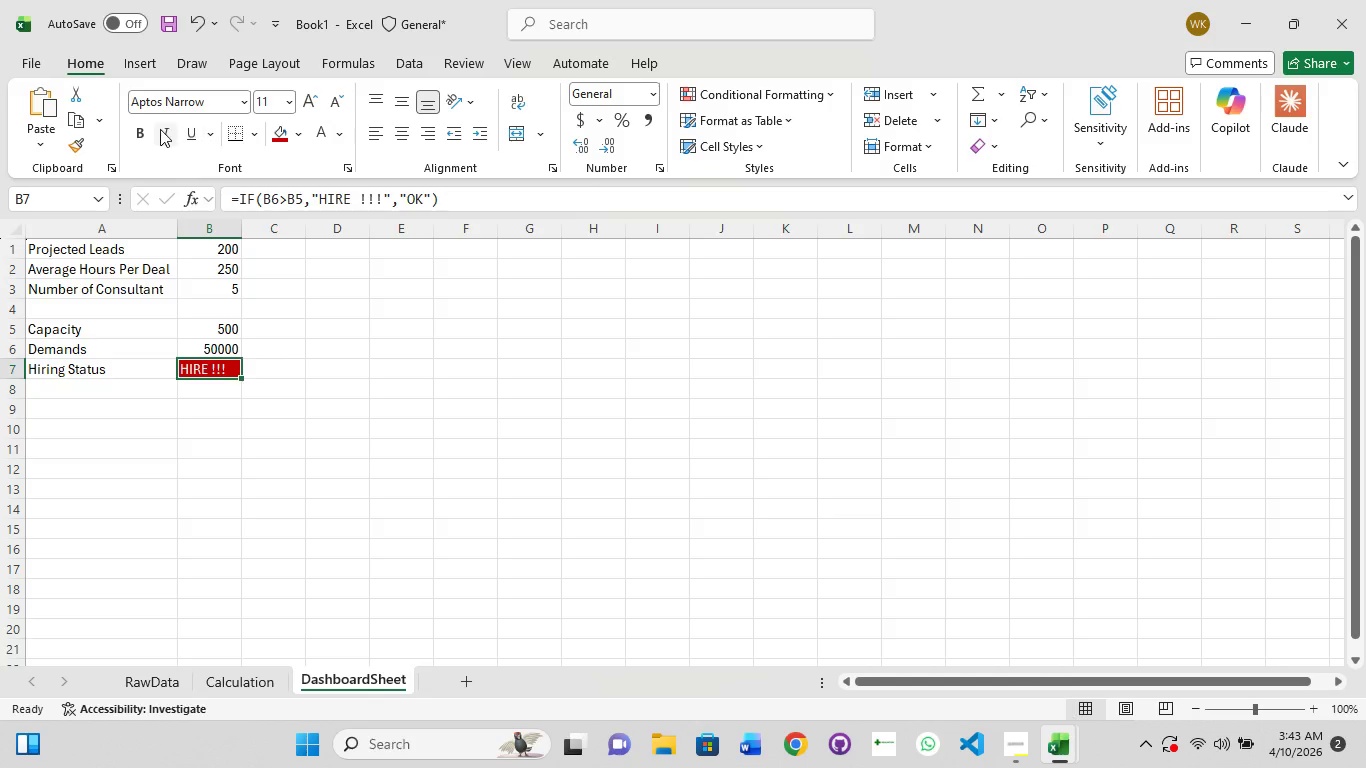 
left_click([144, 135])
 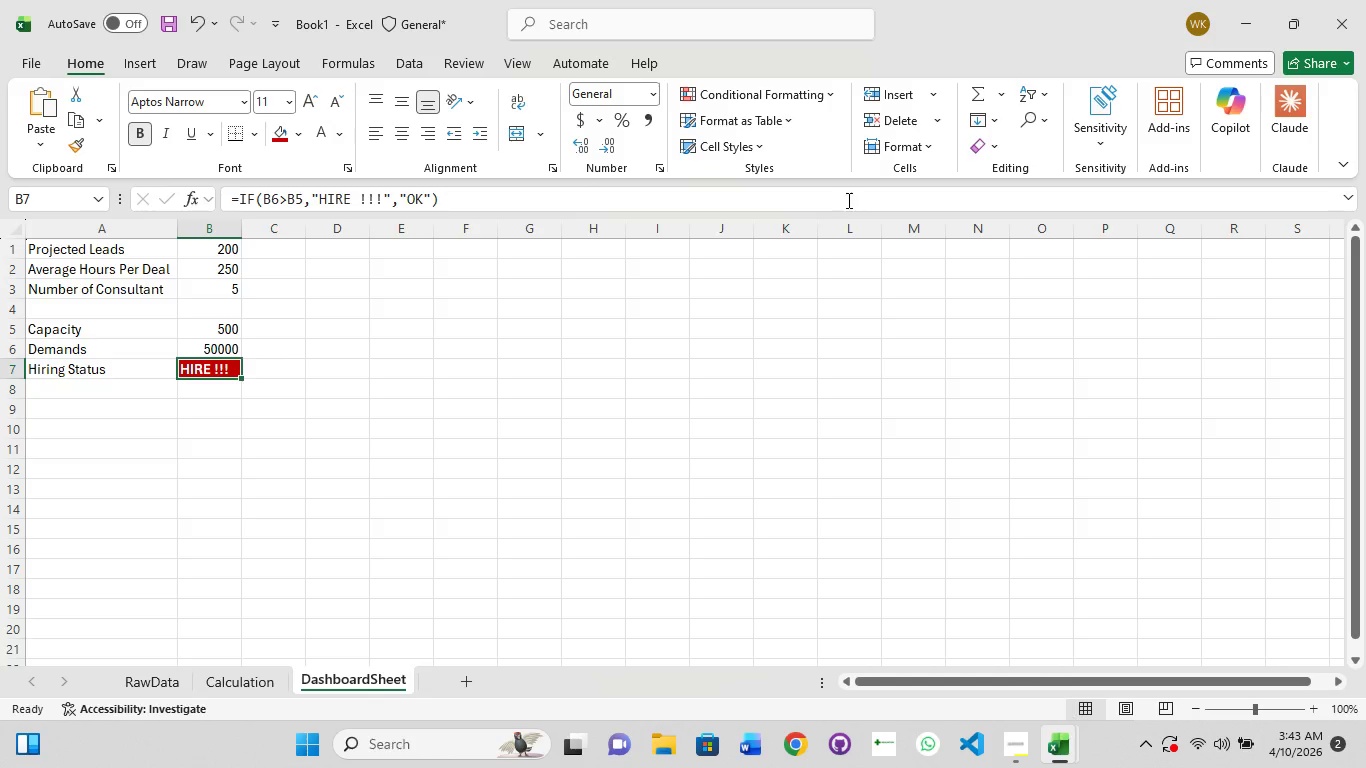 
left_click([771, 103])
 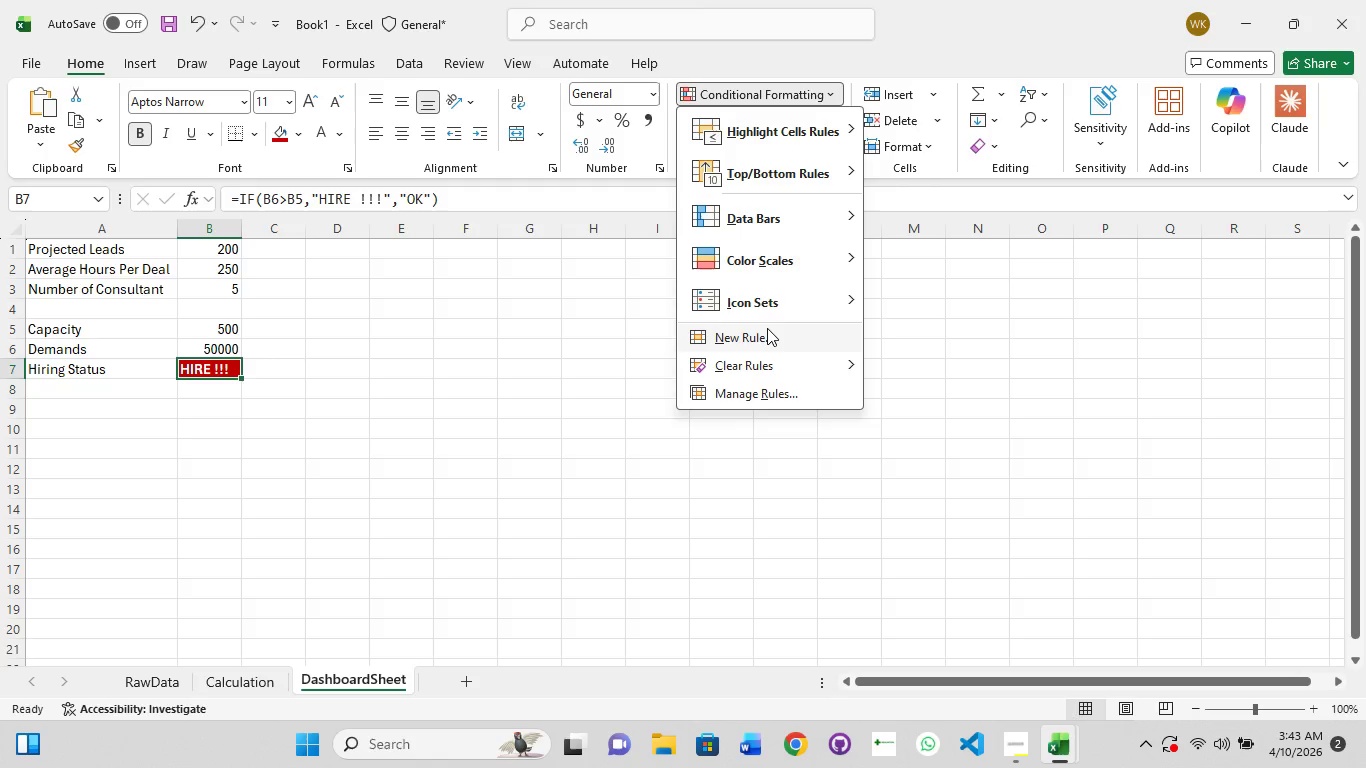 
left_click([767, 328])
 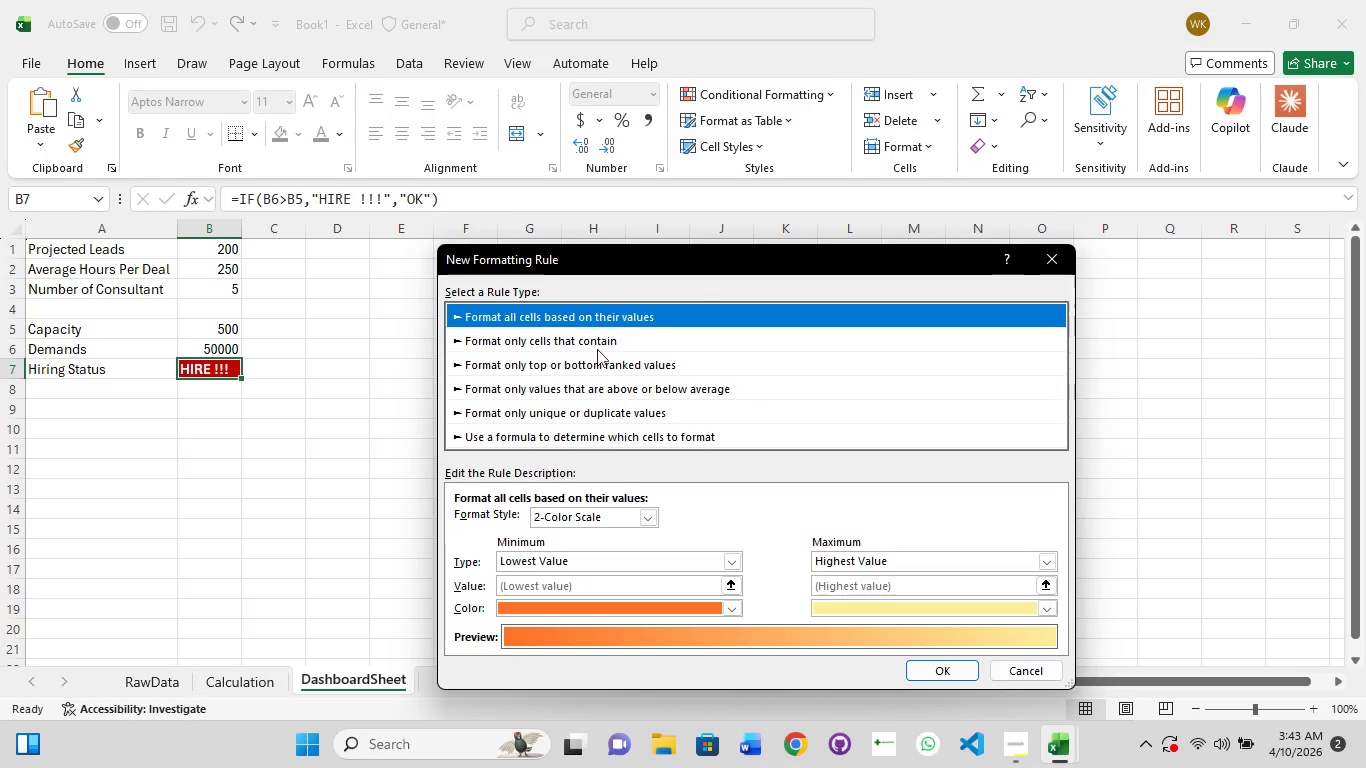 
left_click([585, 332])
 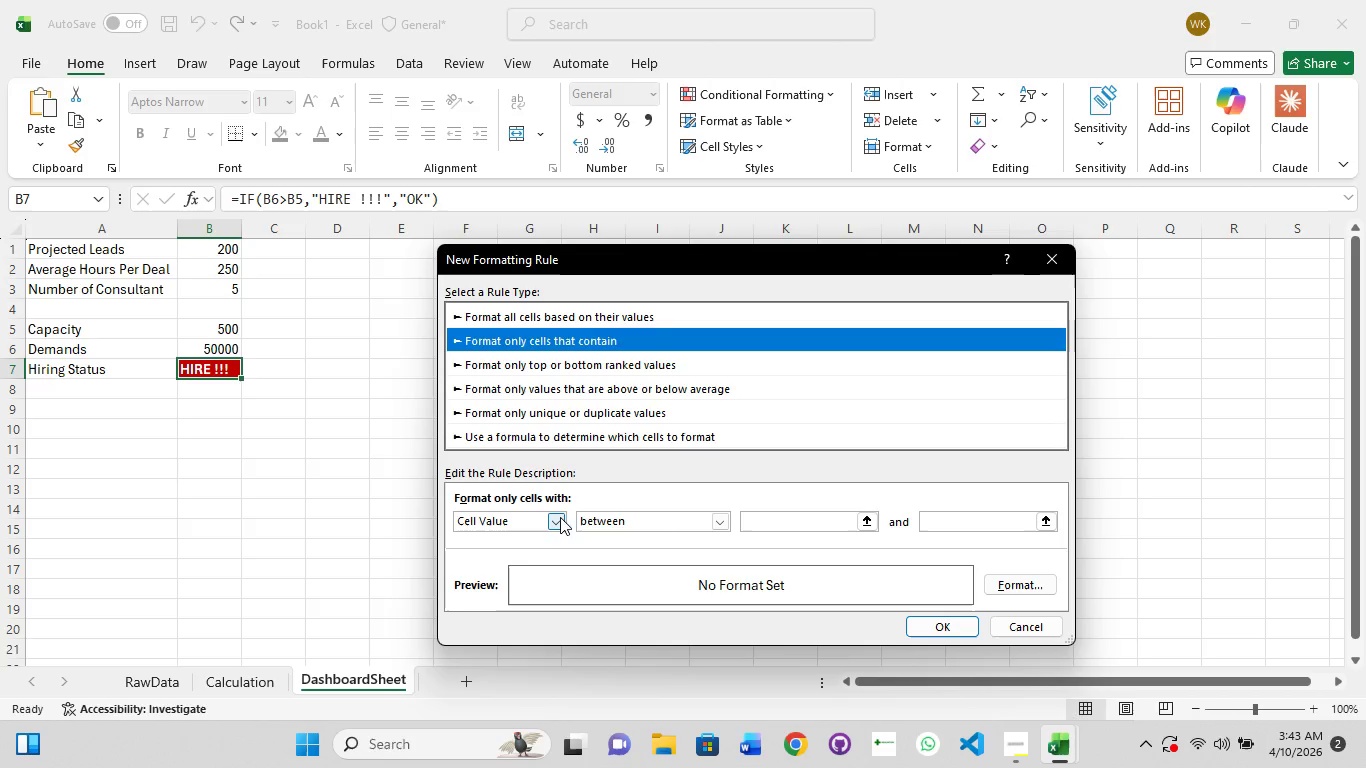 
left_click([555, 520])
 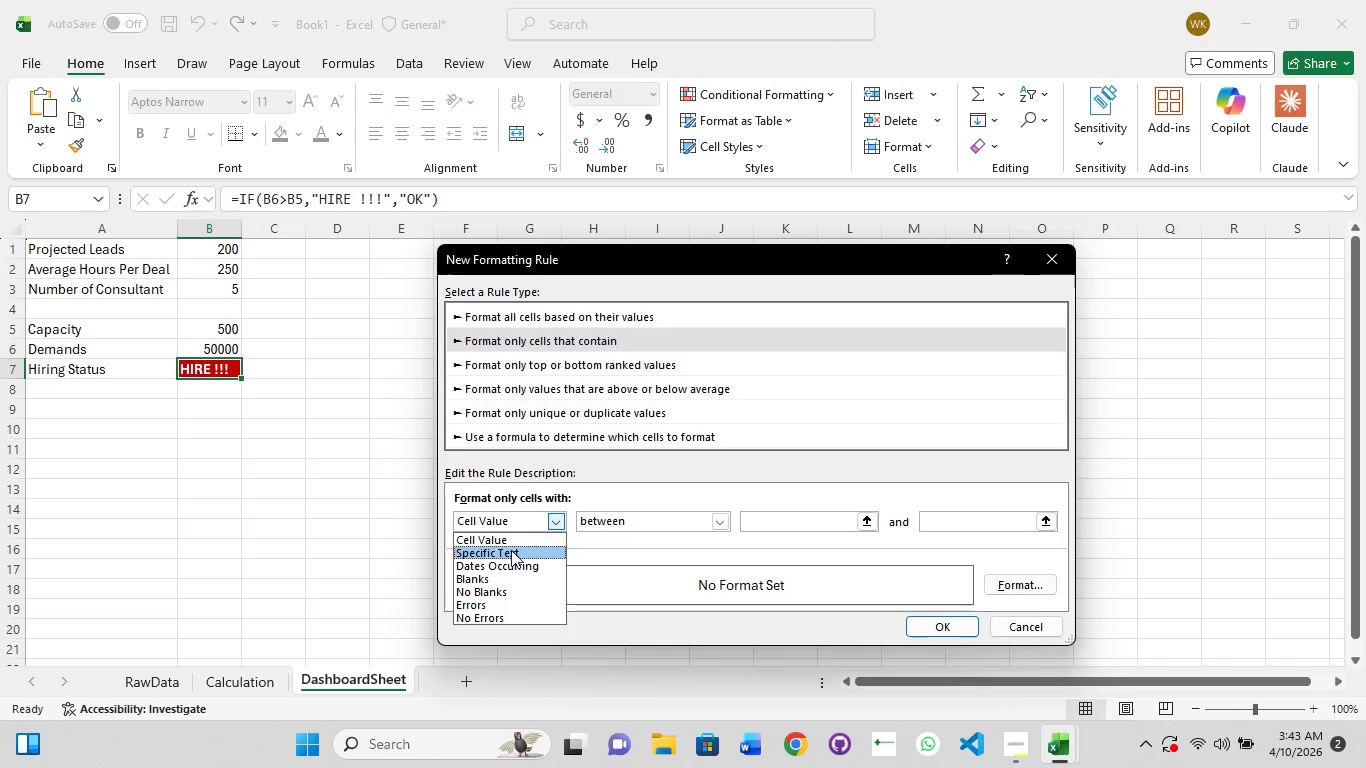 
left_click([511, 550])
 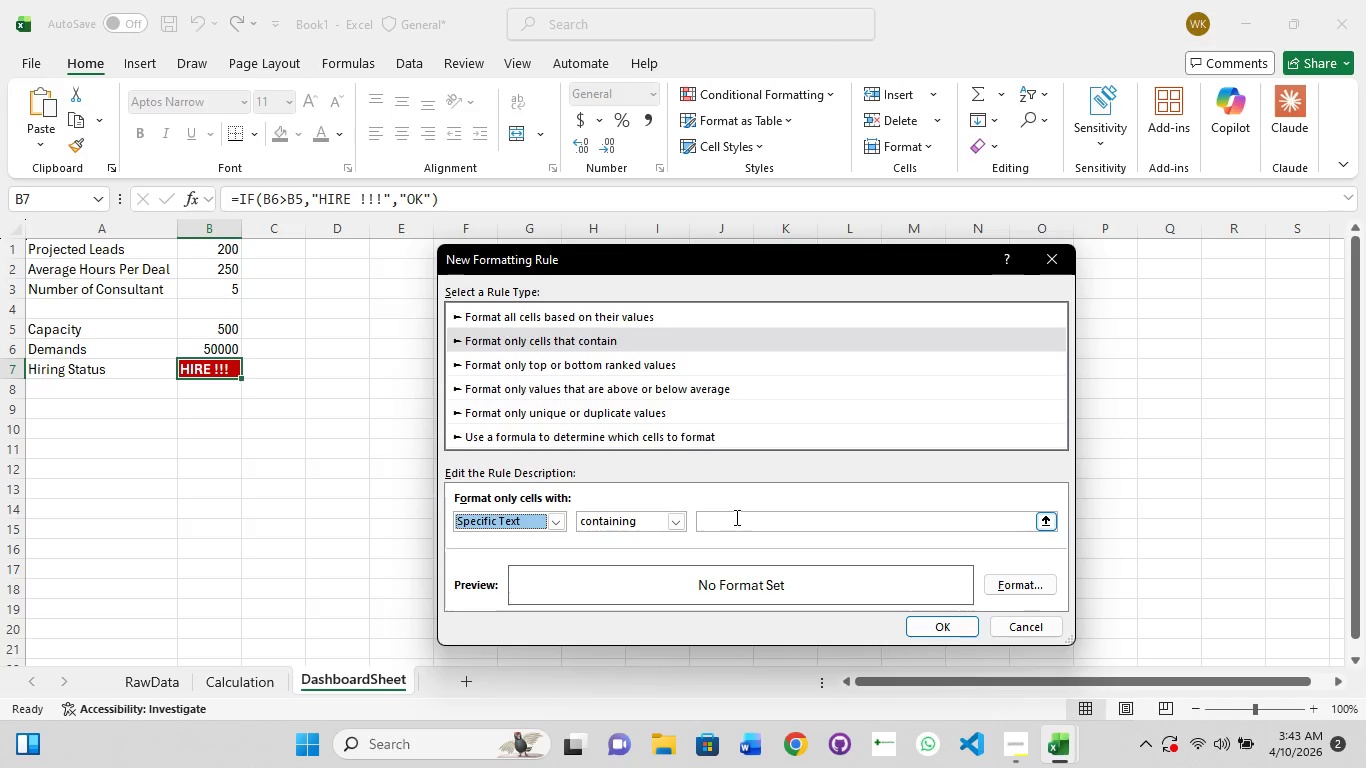 
left_click([735, 517])
 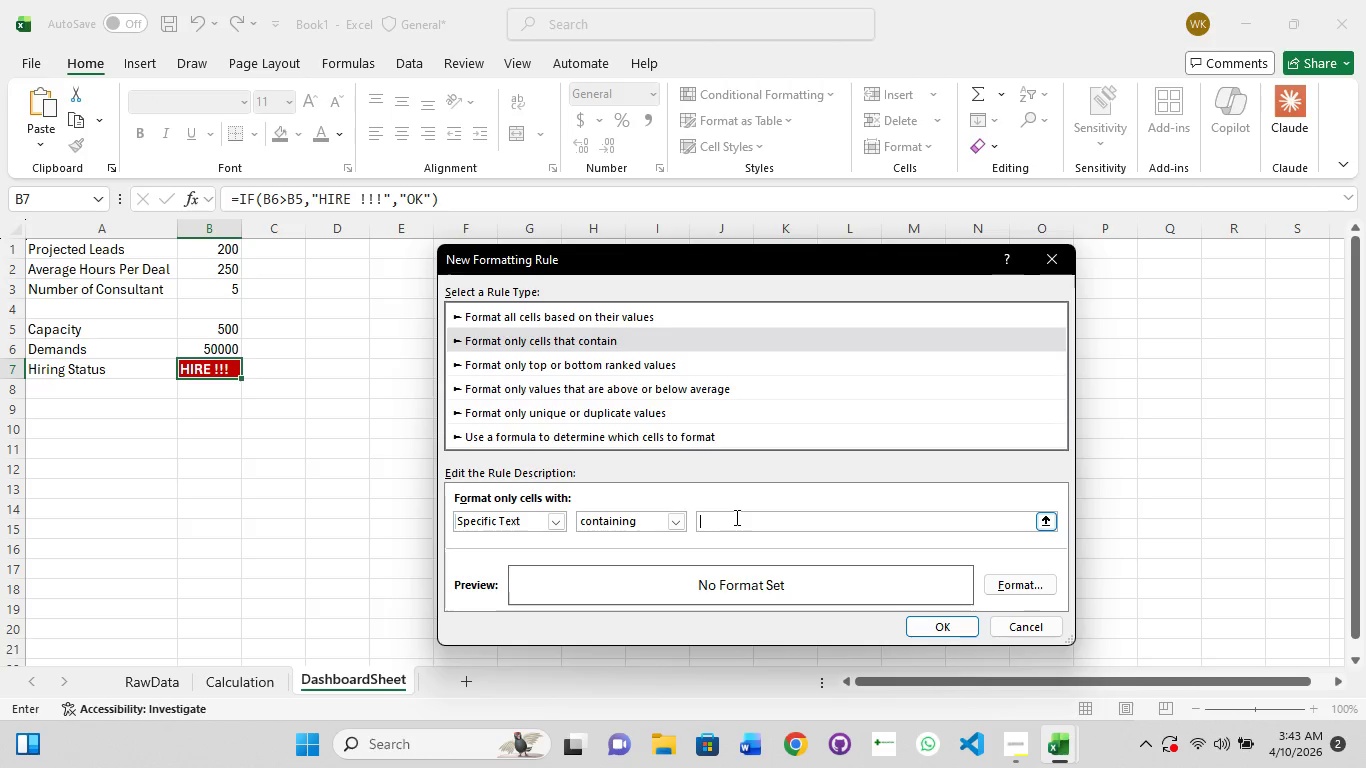 
type(ok)
 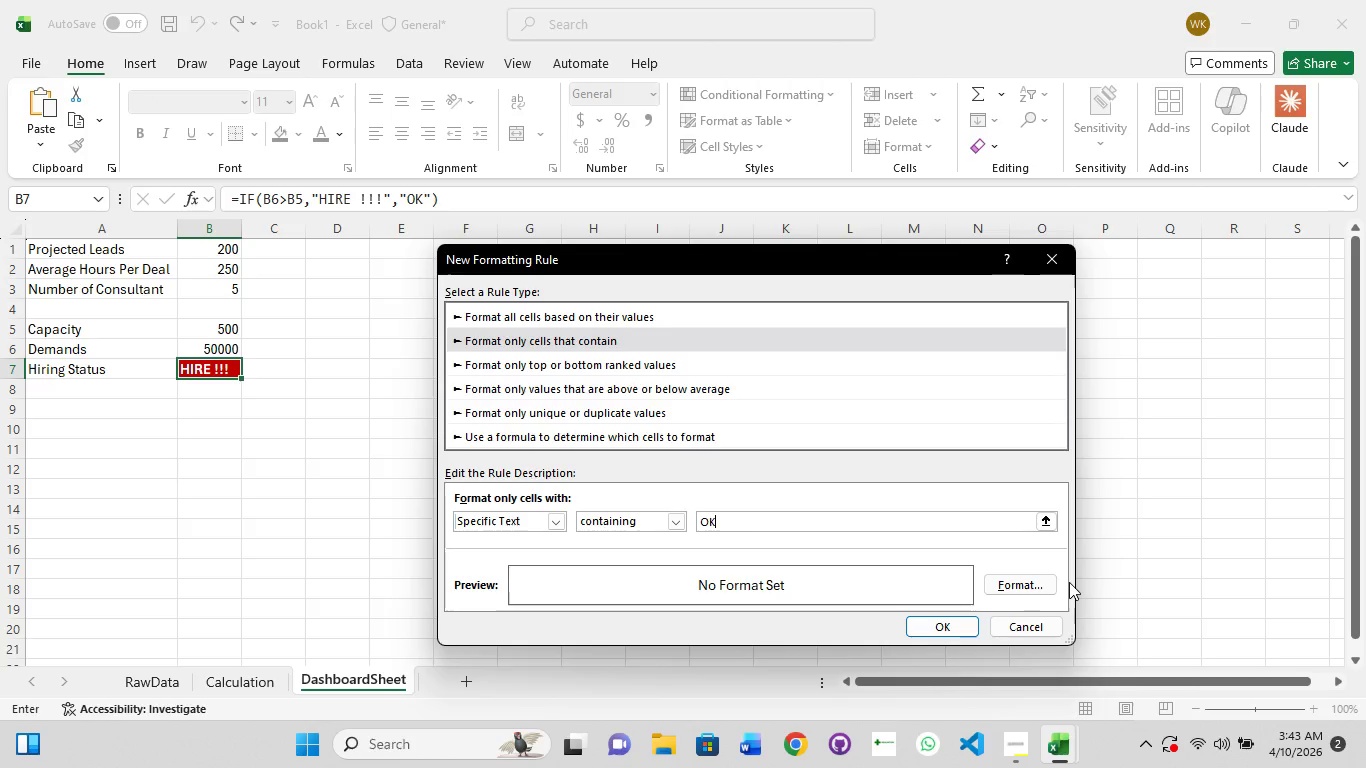 
left_click([1047, 582])
 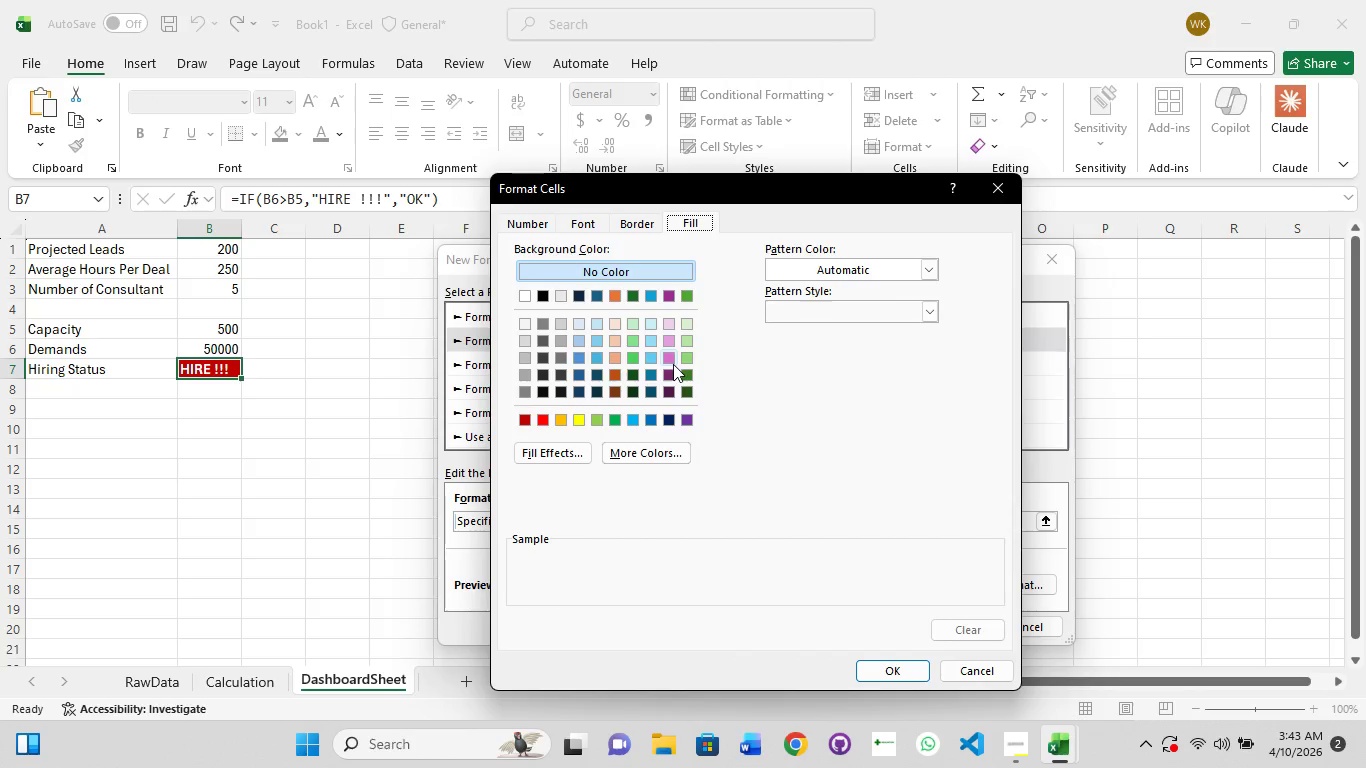 
left_click([634, 359])
 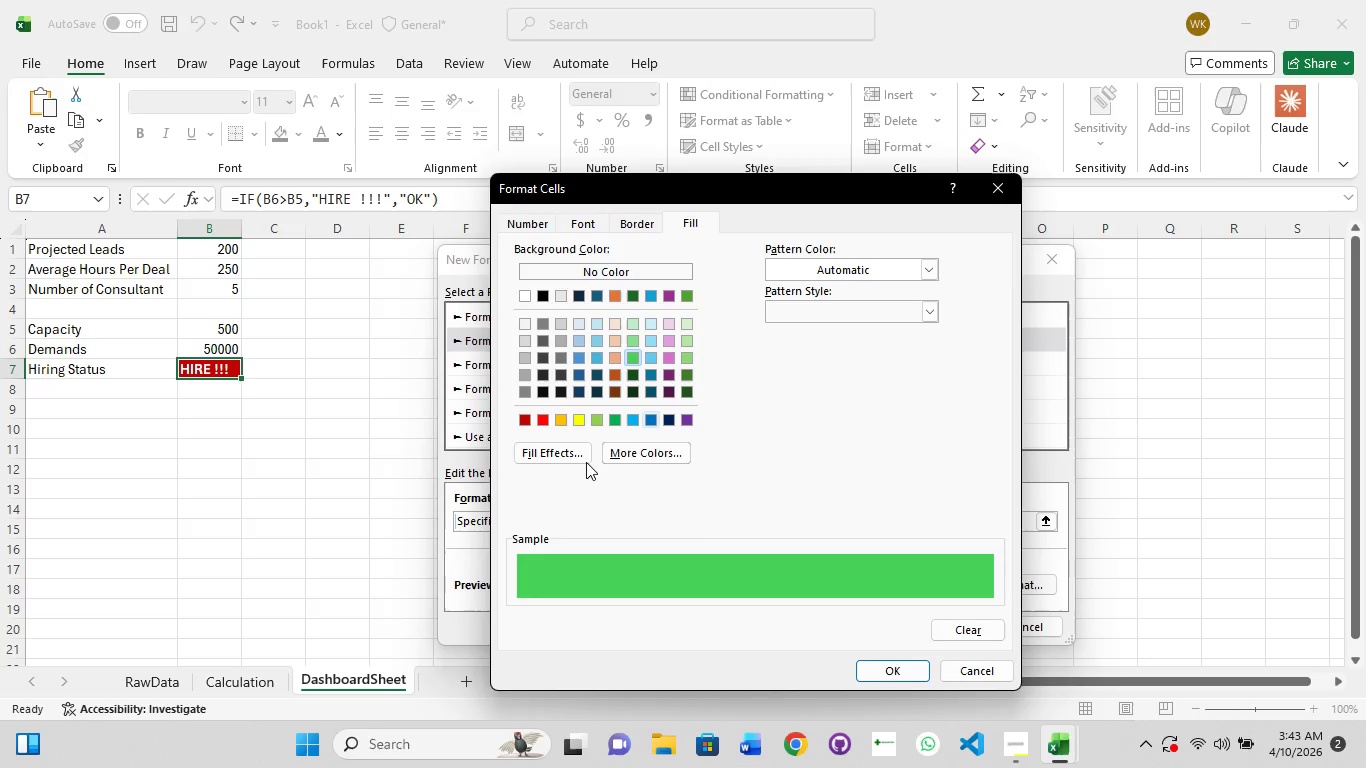 
left_click([572, 456])
 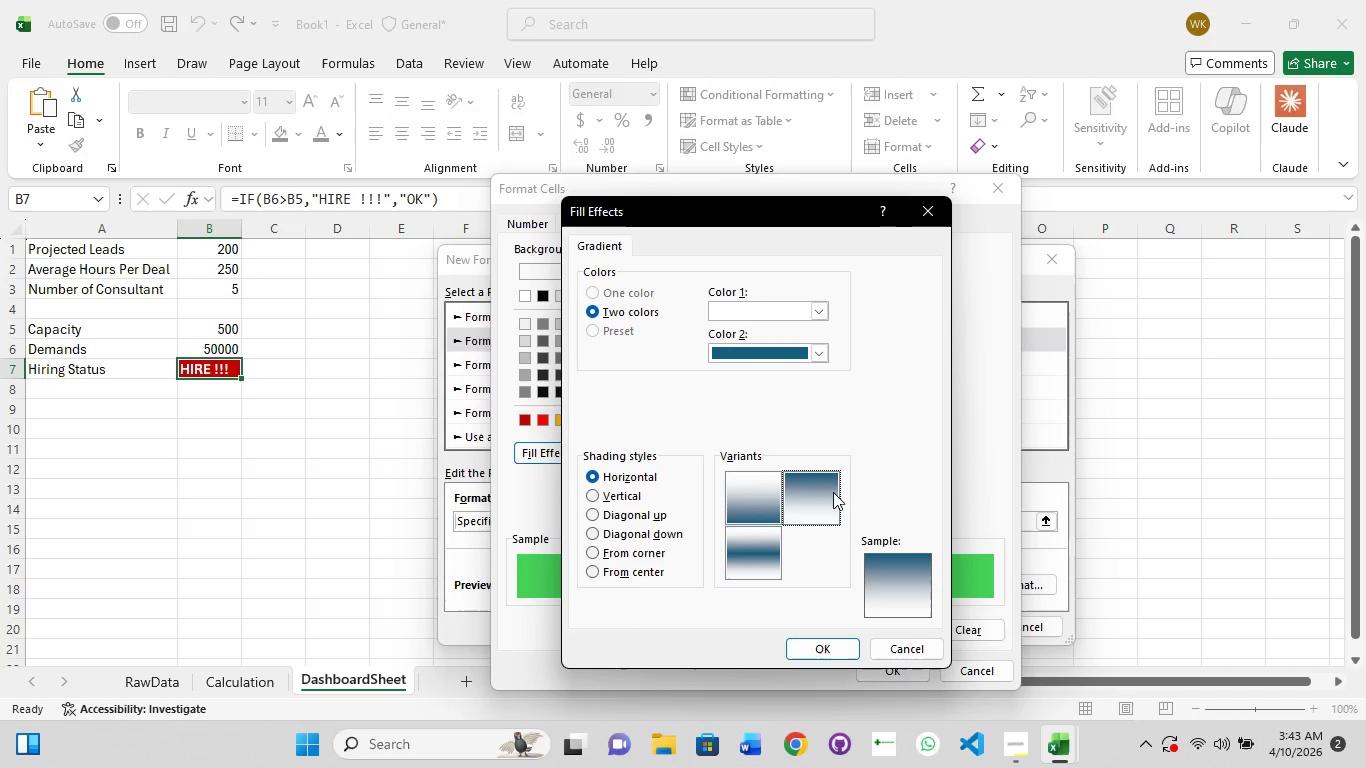 
left_click([835, 653])
 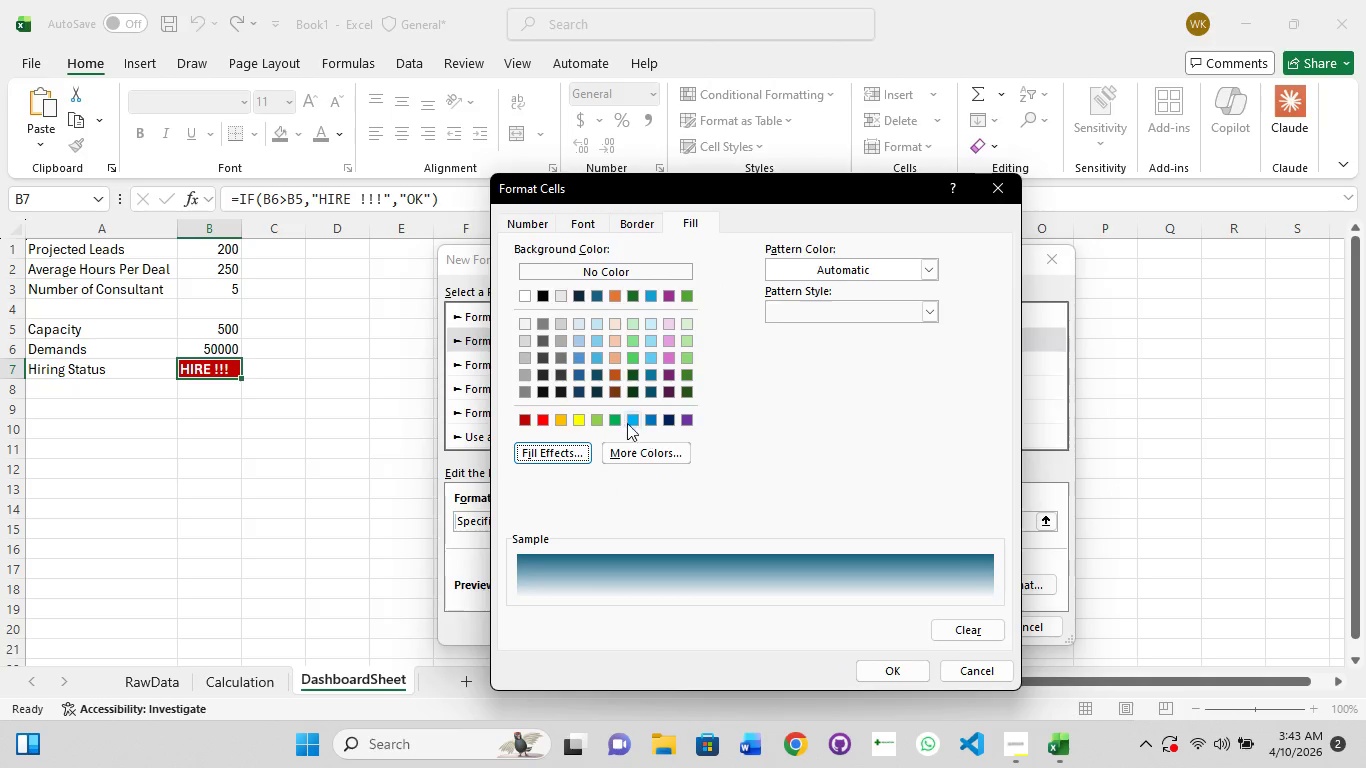 
left_click([605, 420])
 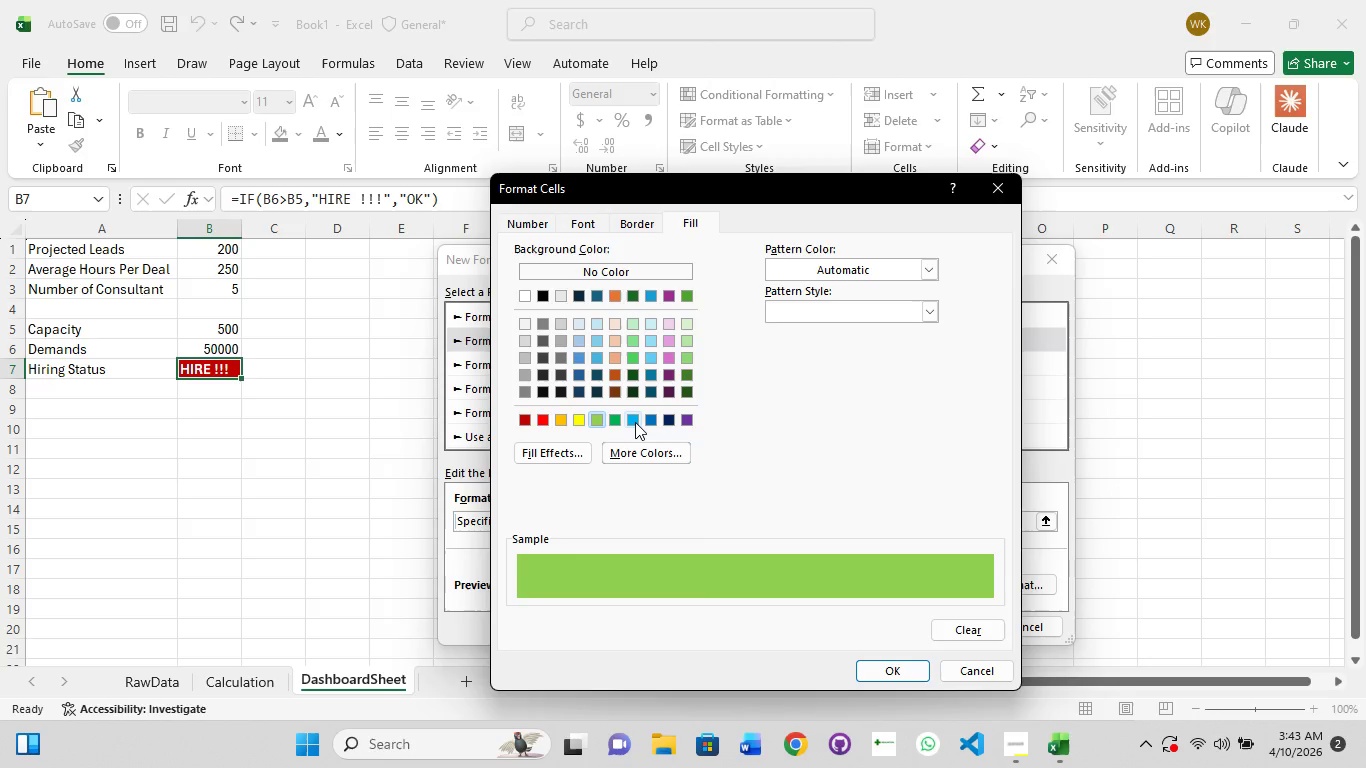 
left_click([619, 422])
 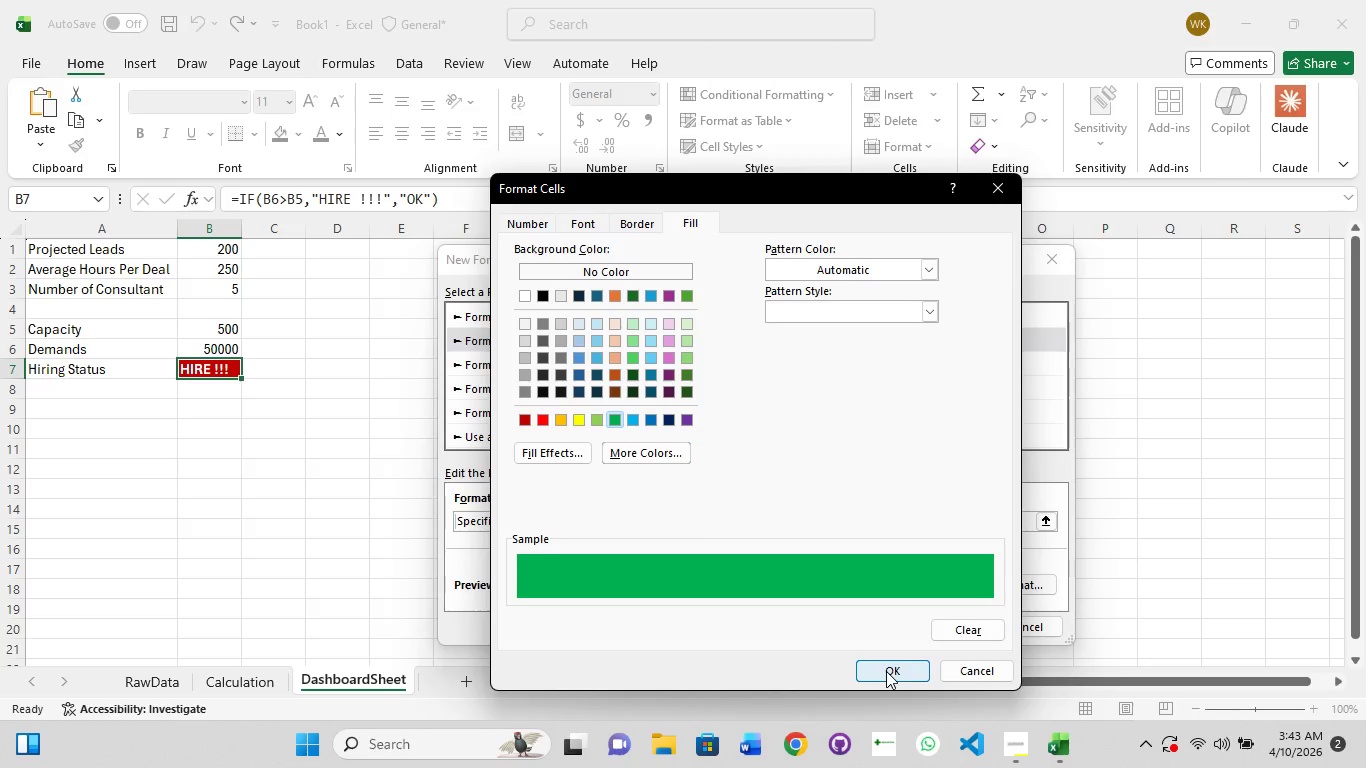 
left_click([886, 671])
 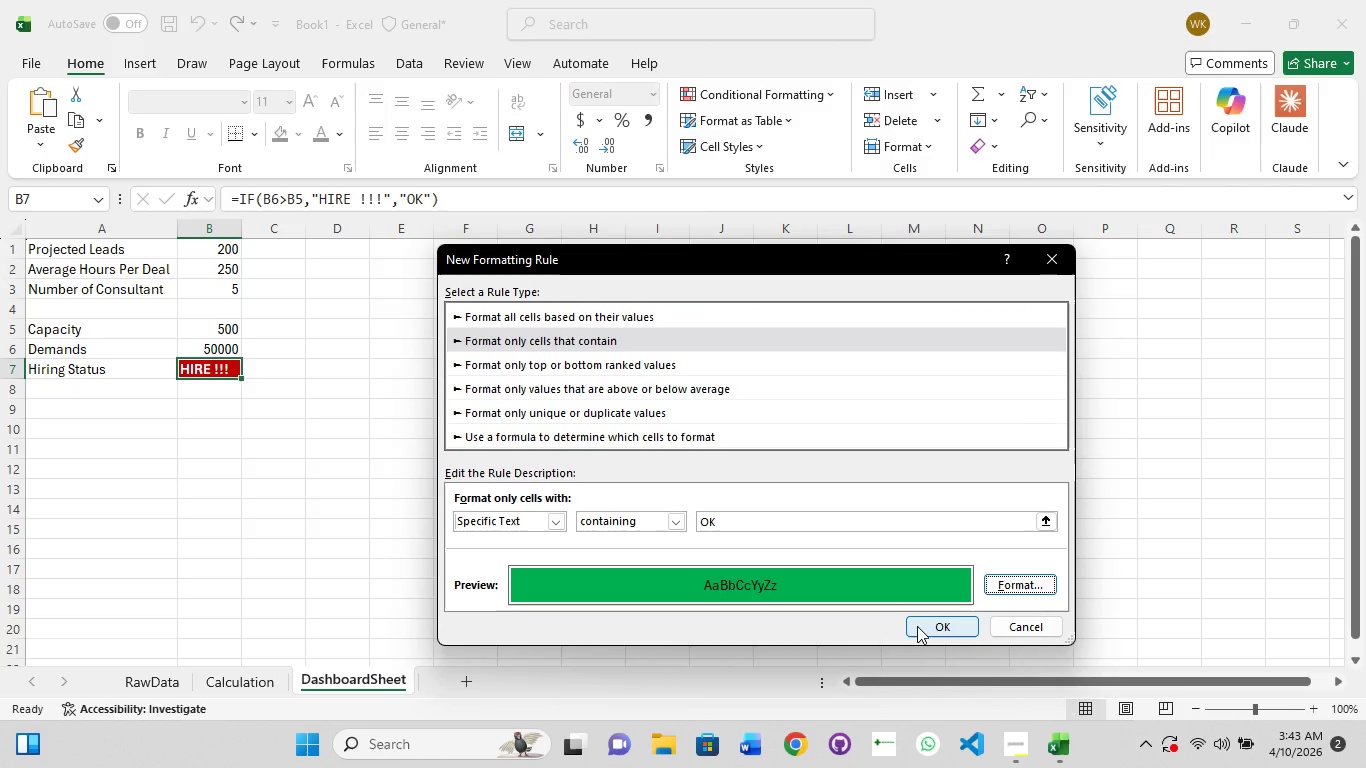 
left_click([917, 626])
 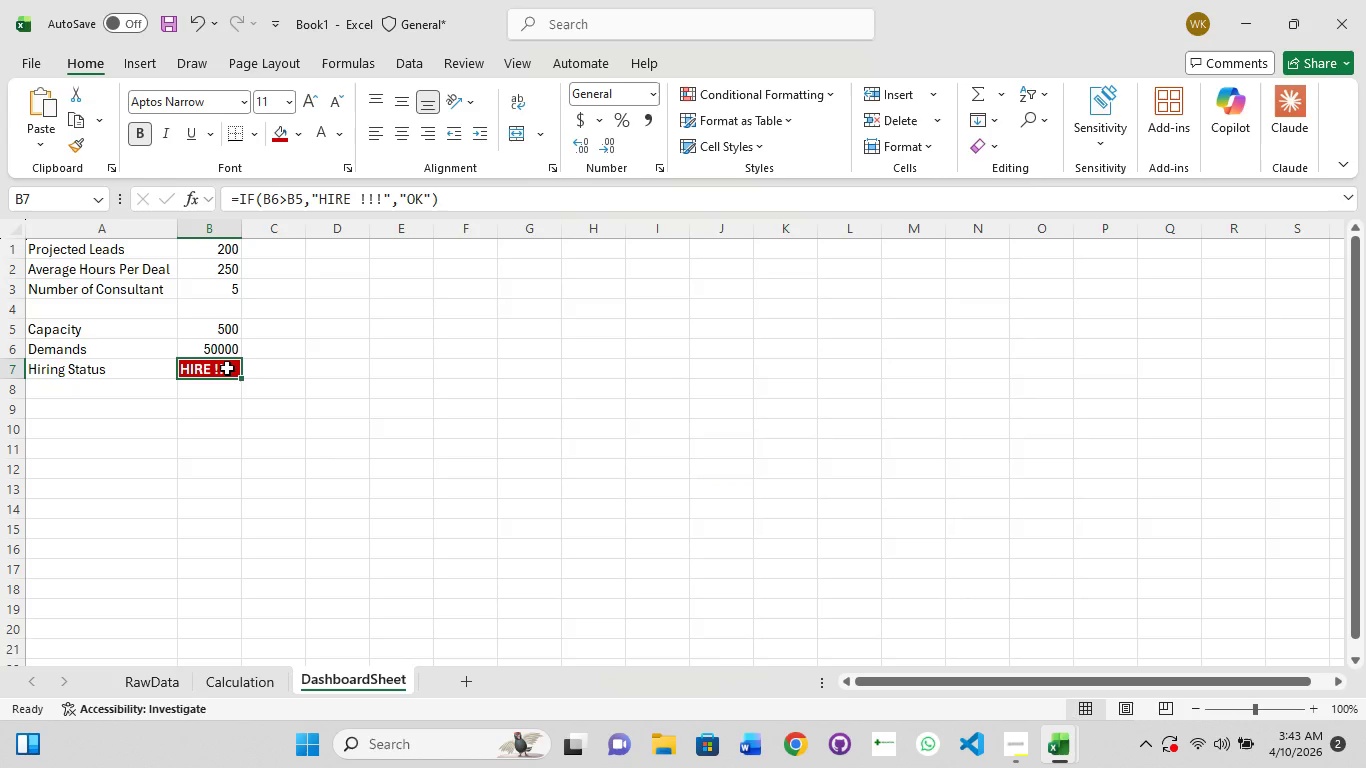 
left_click([261, 350])
 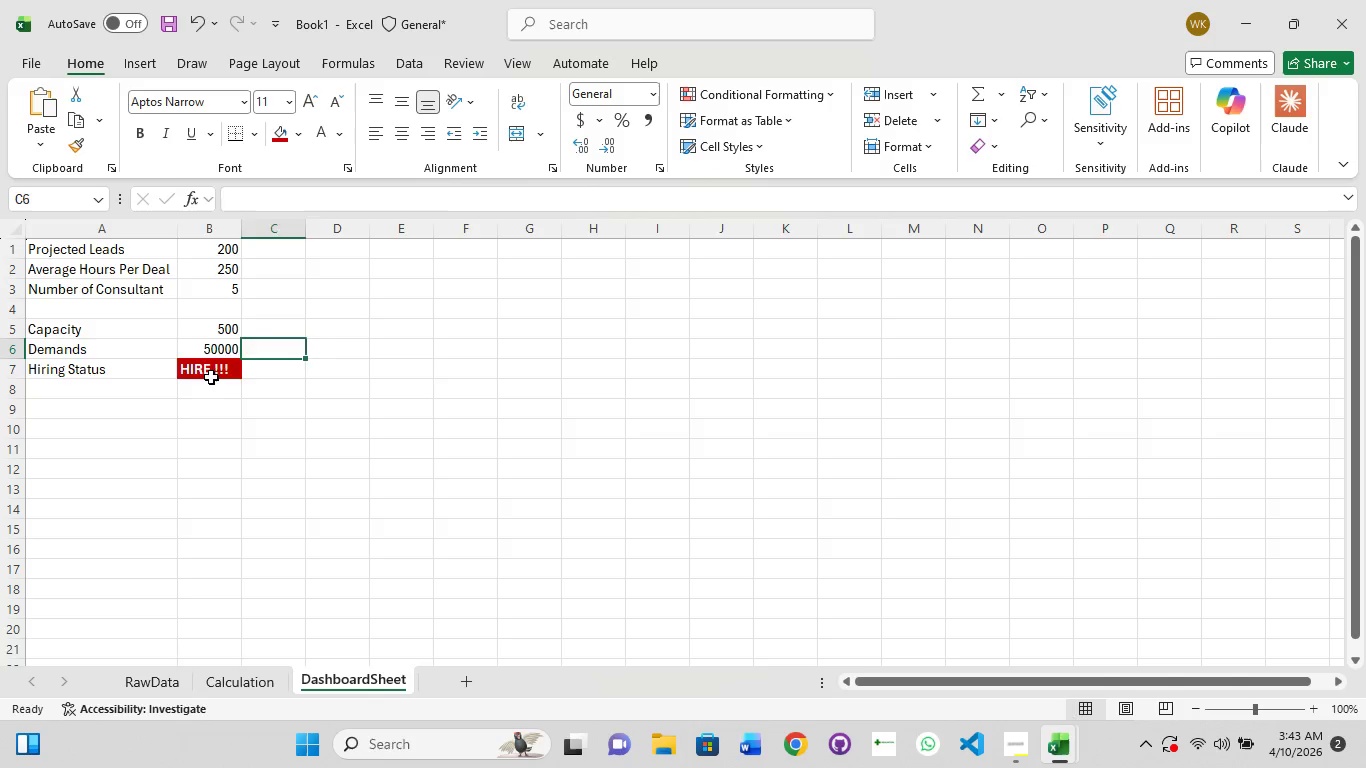 
left_click([211, 377])
 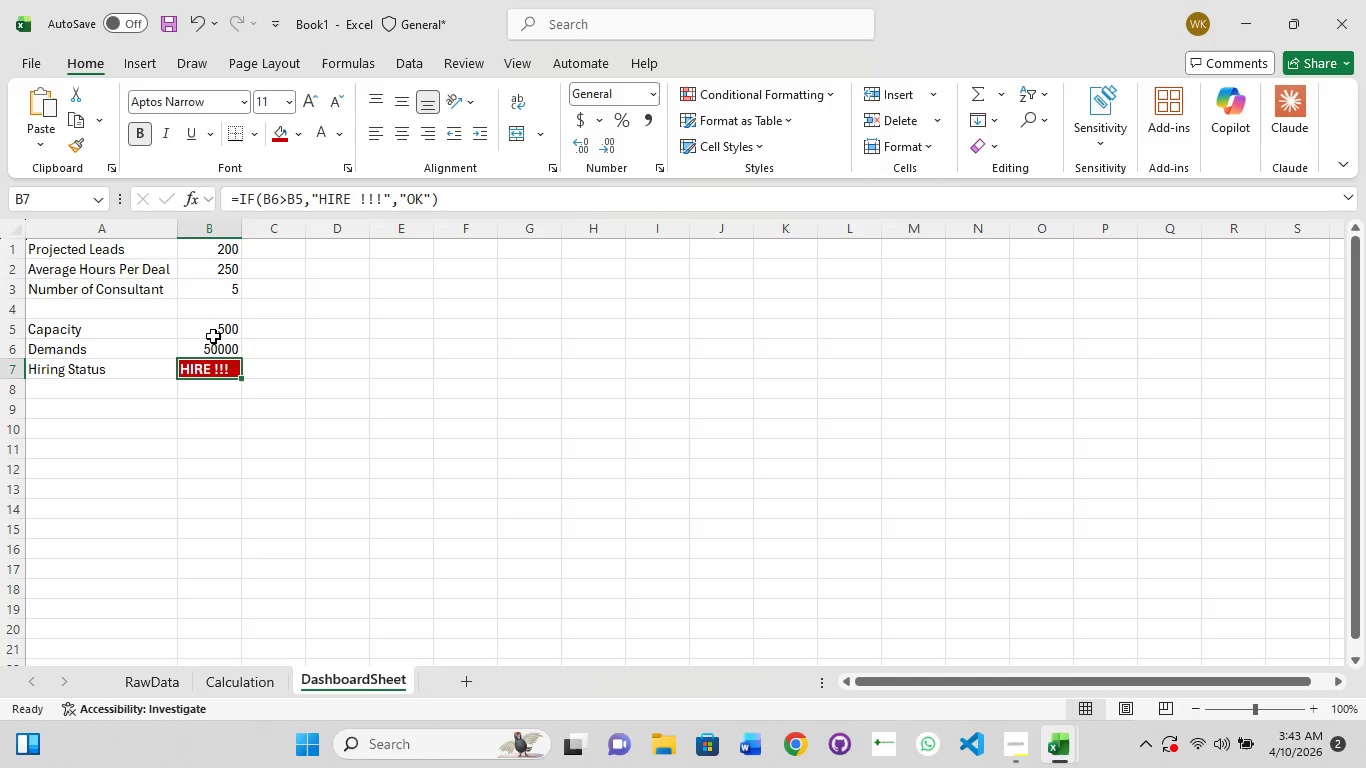 
left_click([213, 335])
 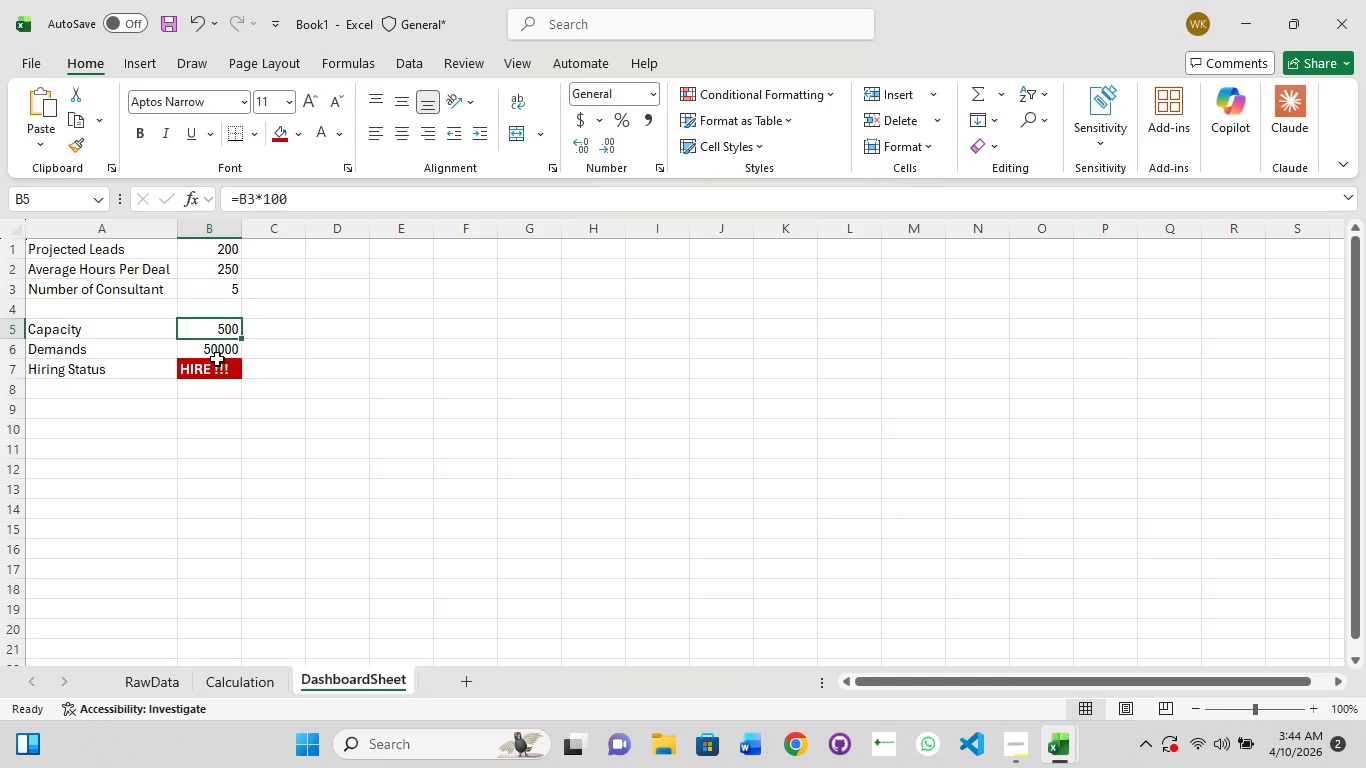 
wait(24.72)
 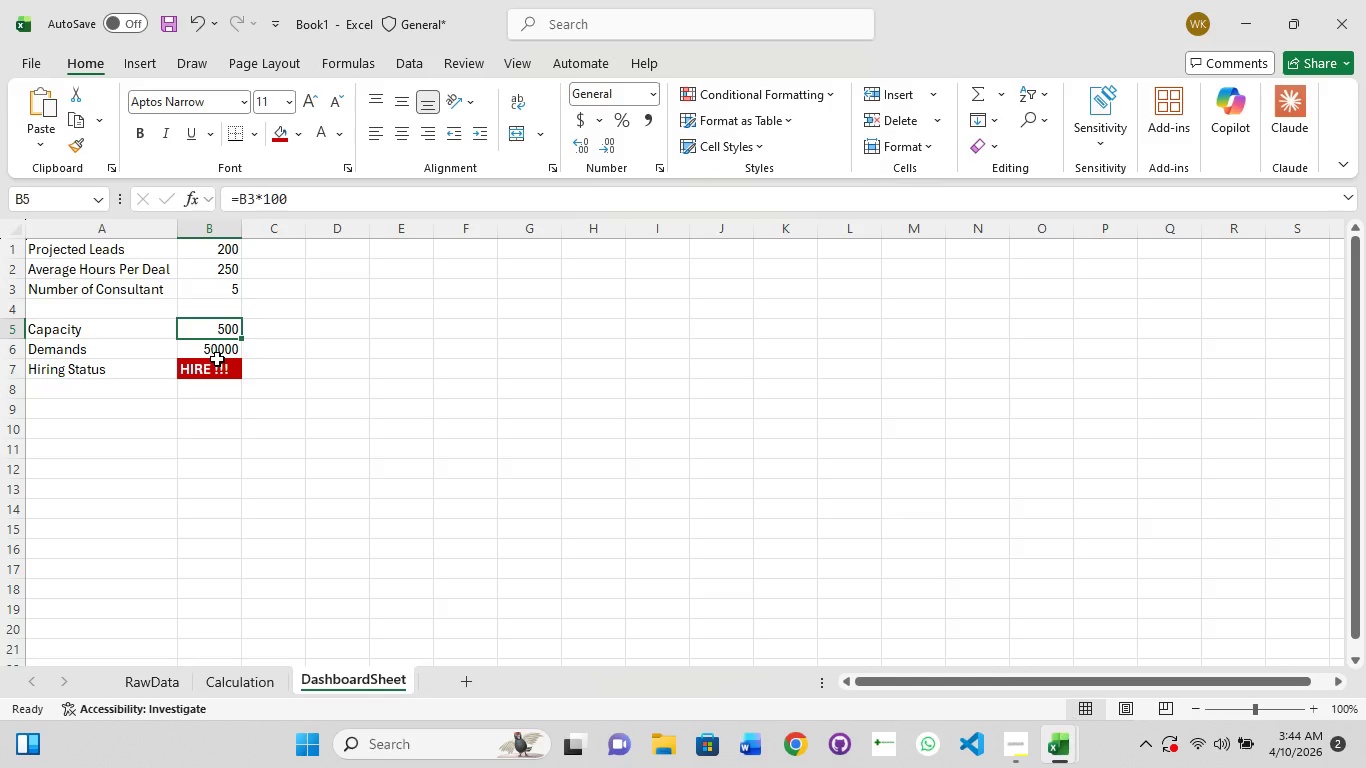 
left_click([311, 382])
 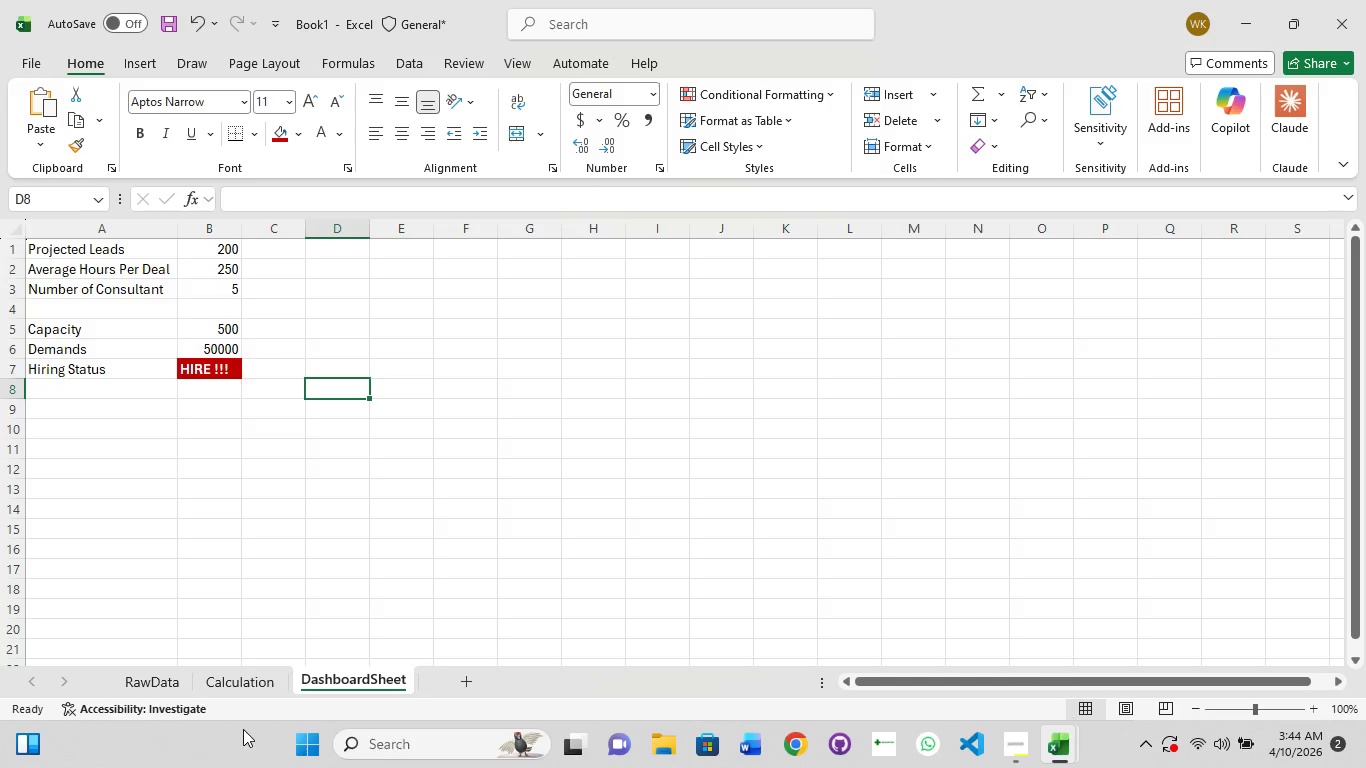 
left_click([233, 679])
 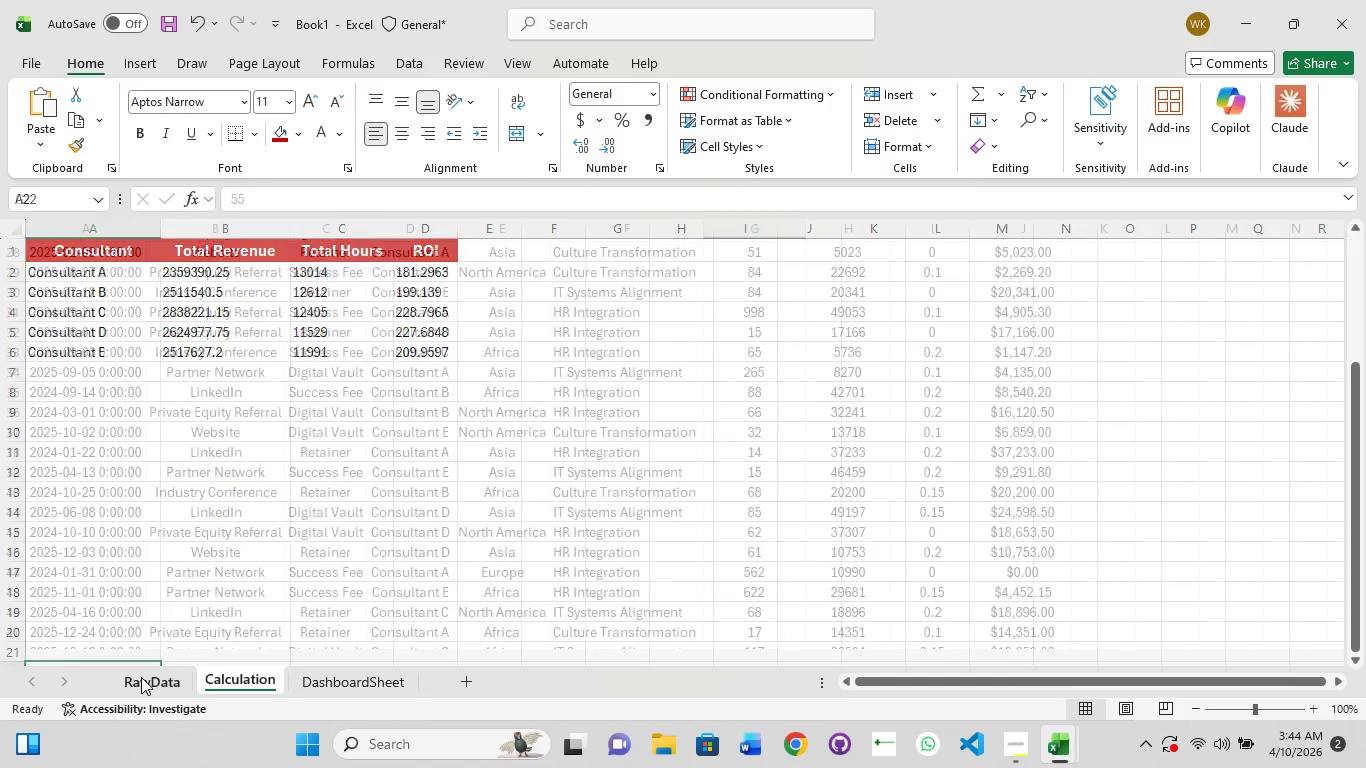 
left_click([141, 677])
 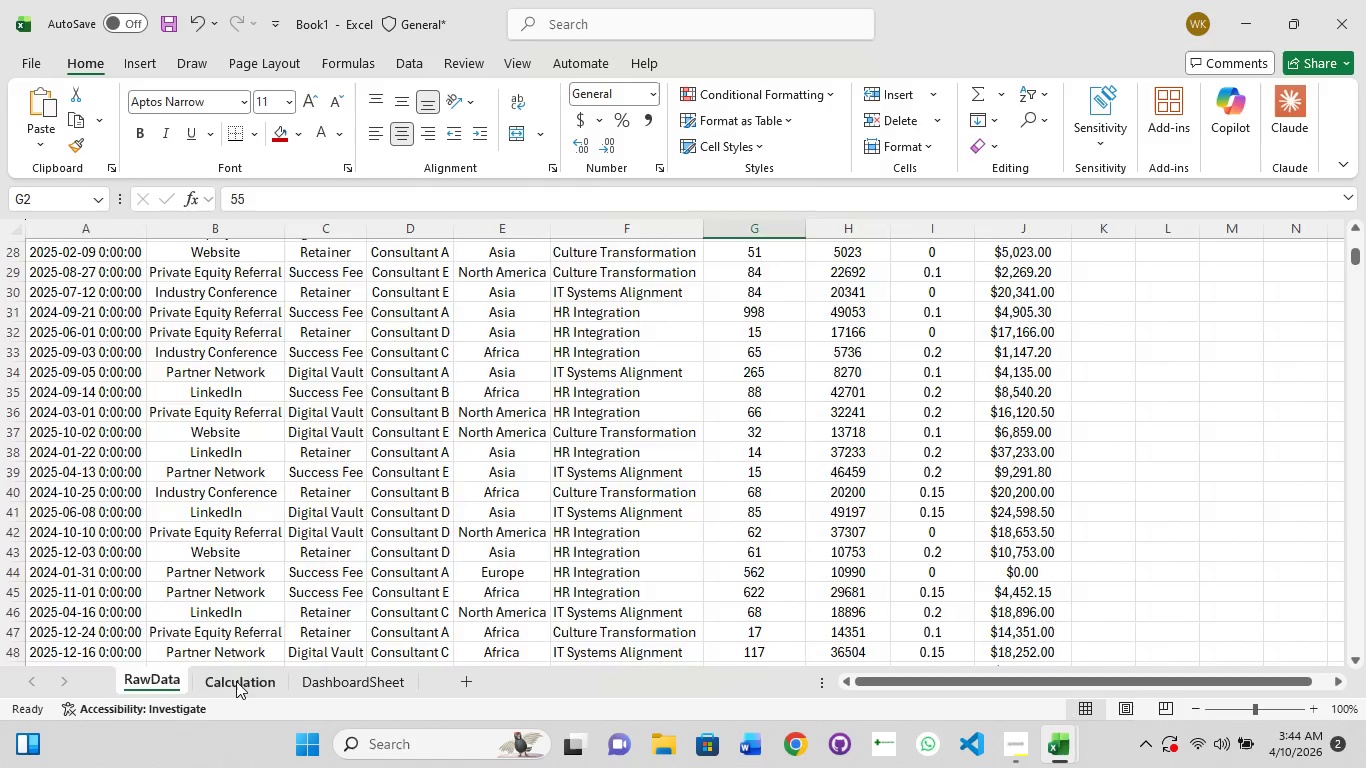 
left_click_drag(start_coordinate=[236, 681], to_coordinate=[248, 681])
 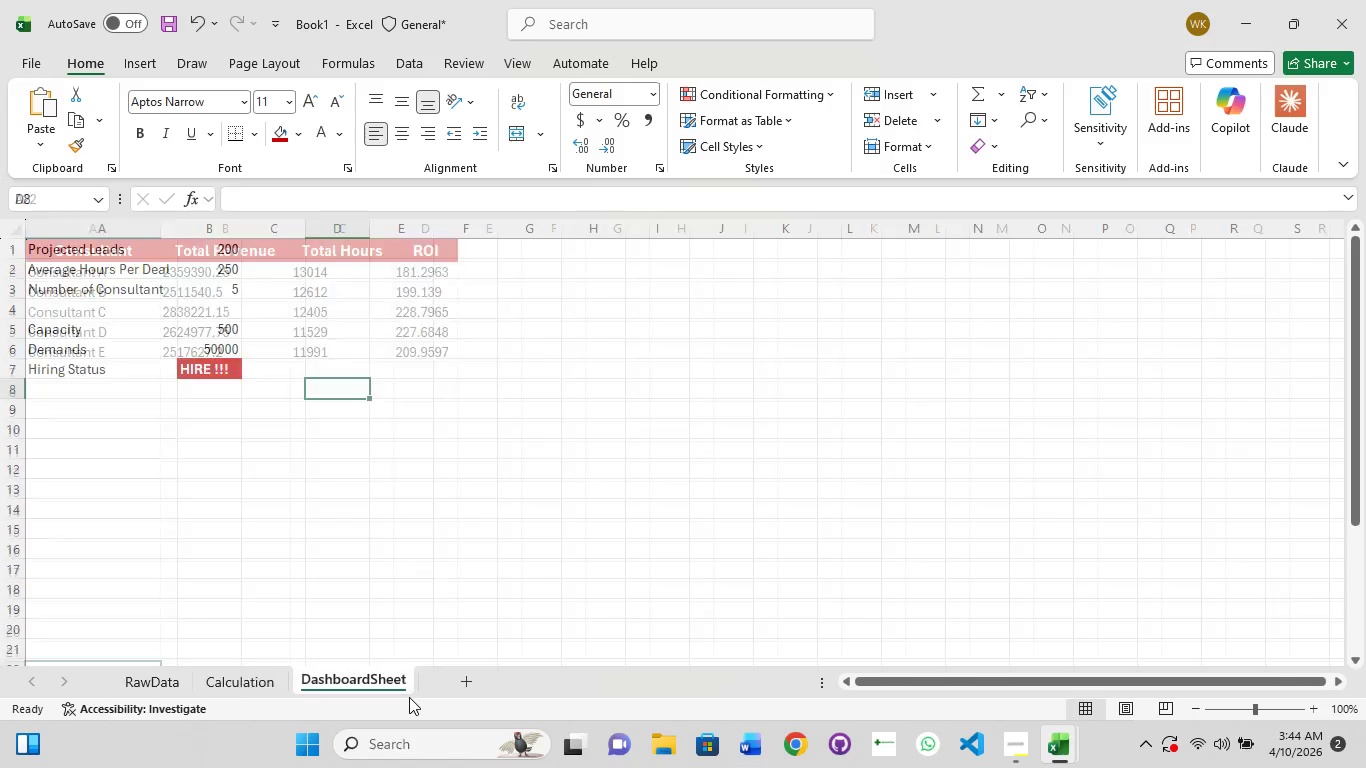 
left_click([409, 697])
 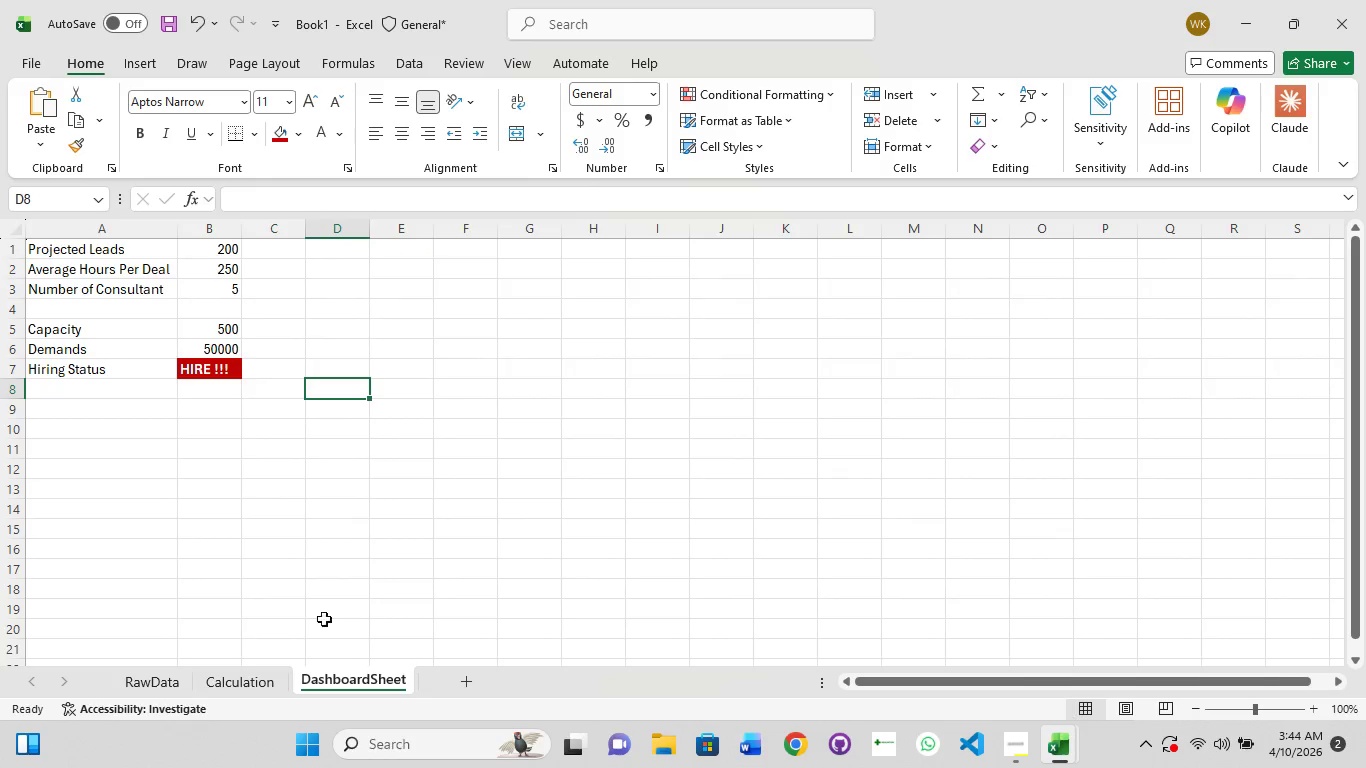 
left_click([161, 376])
 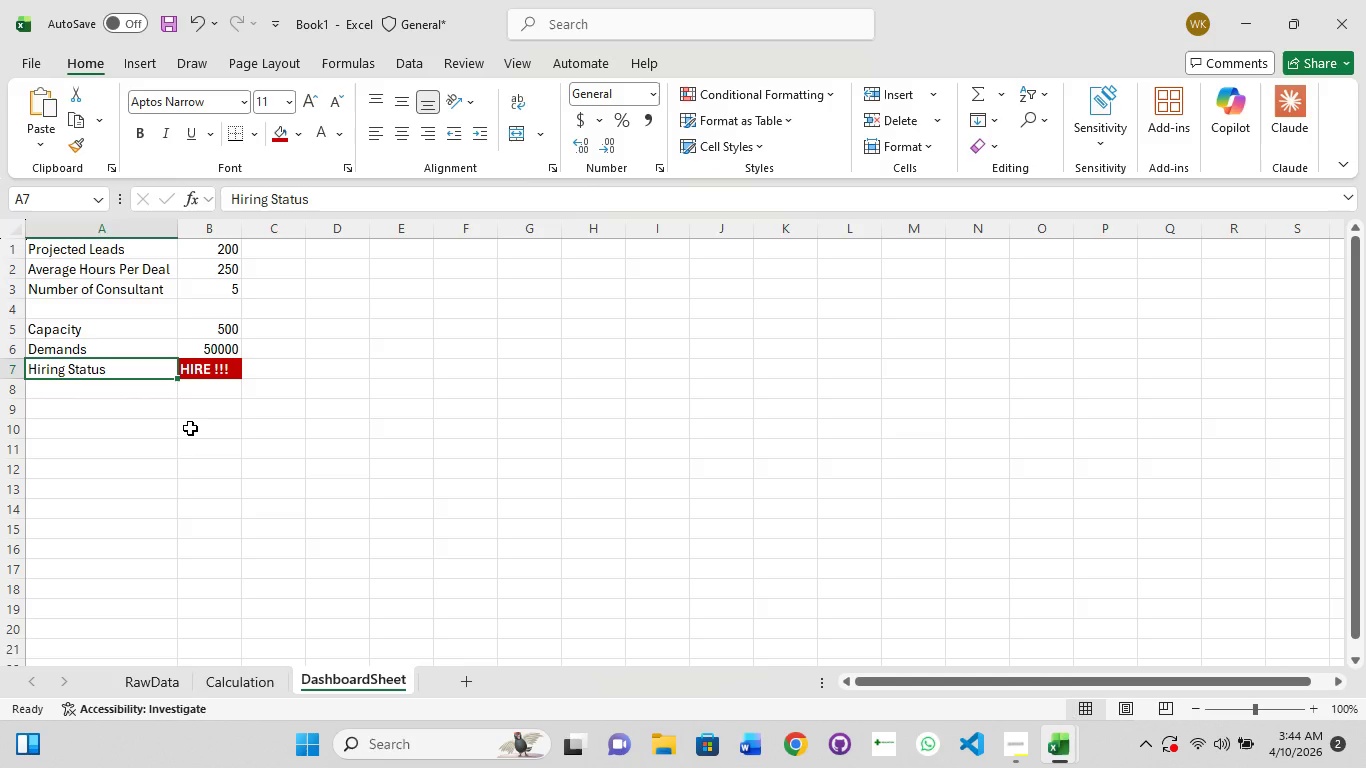 
wait(34.56)
 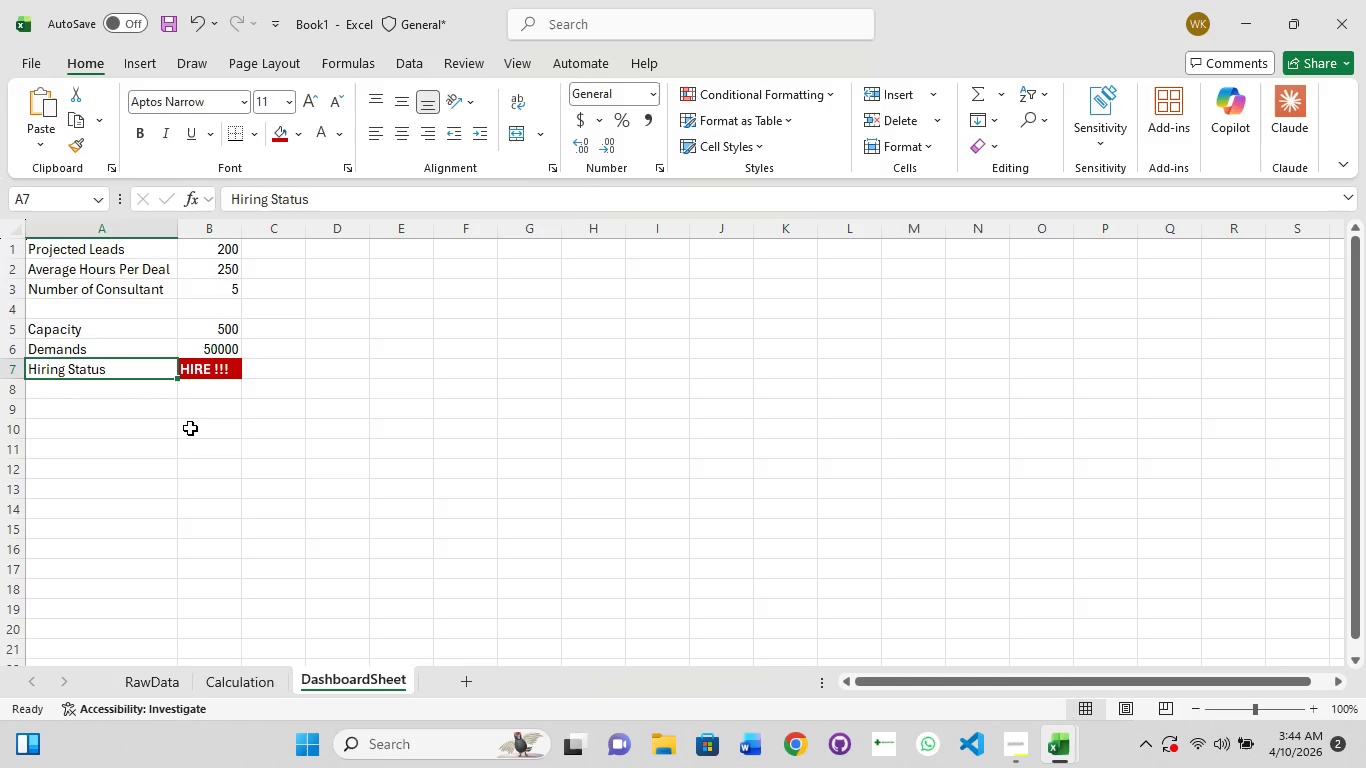 
left_click([235, 677])
 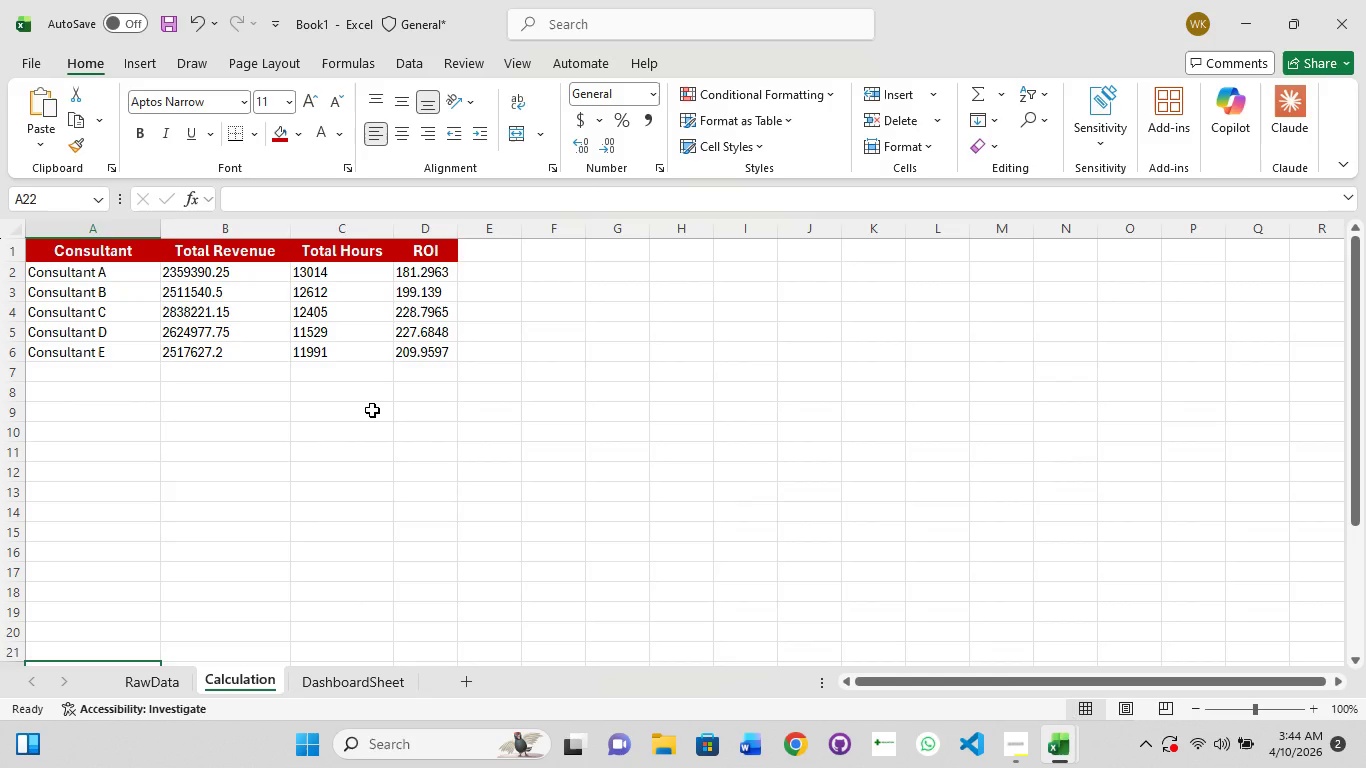 
left_click([372, 410])
 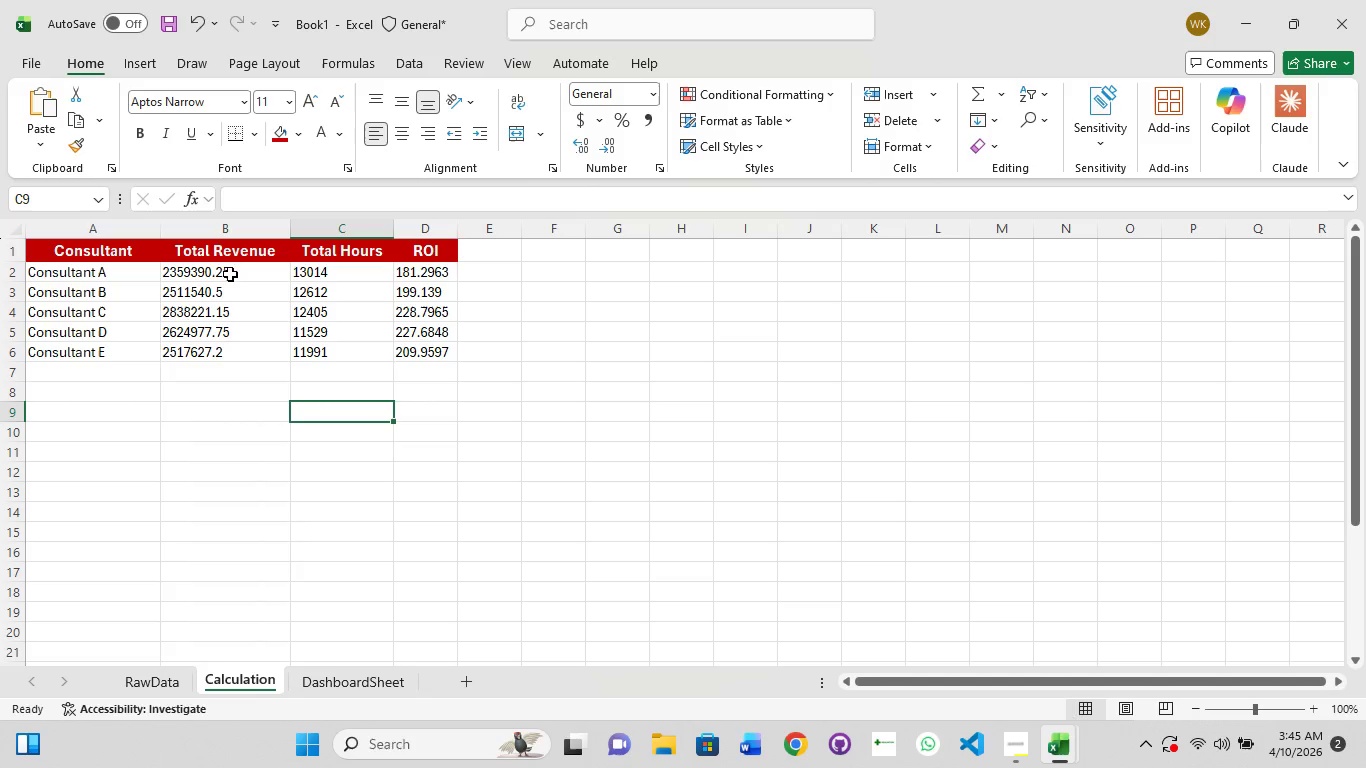 
wait(17.89)
 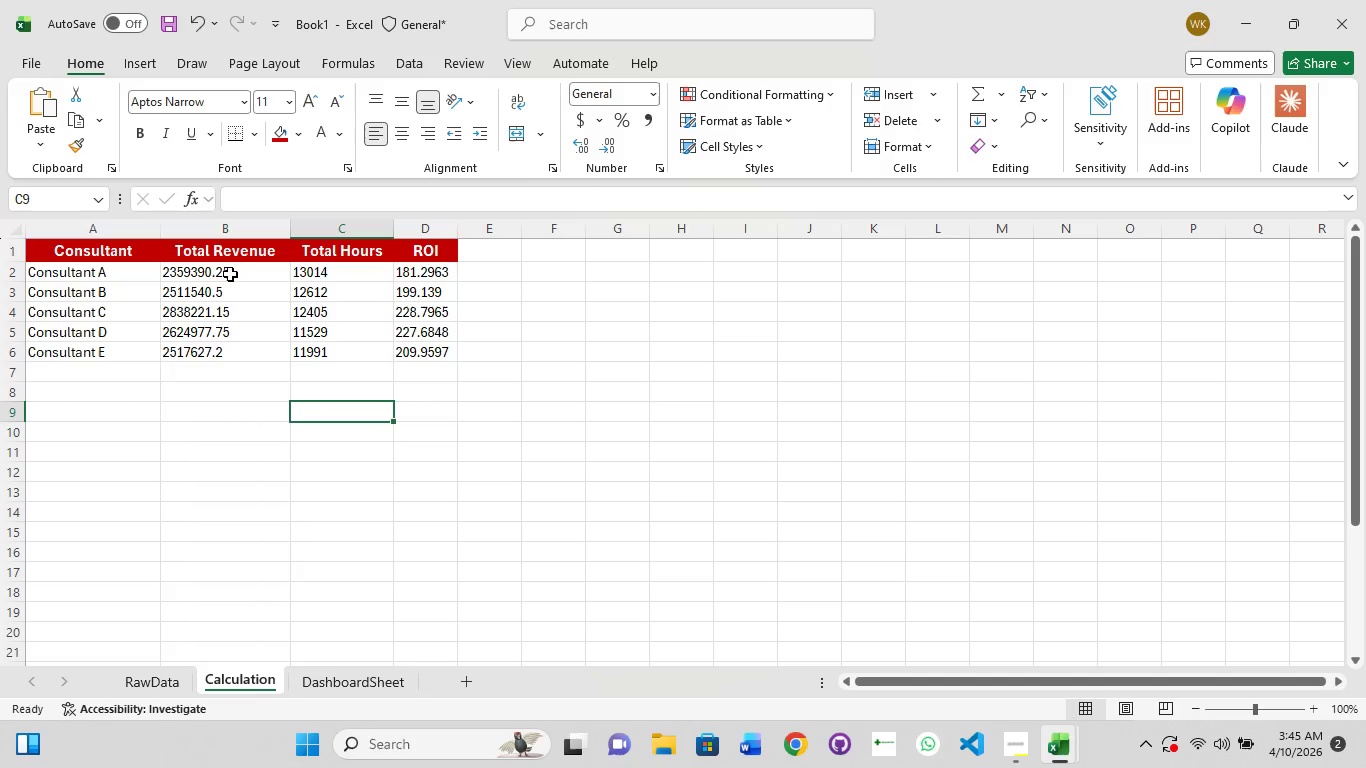 
hold_key(key=ShiftLeft, duration=0.97)
left_click([90, 267])
 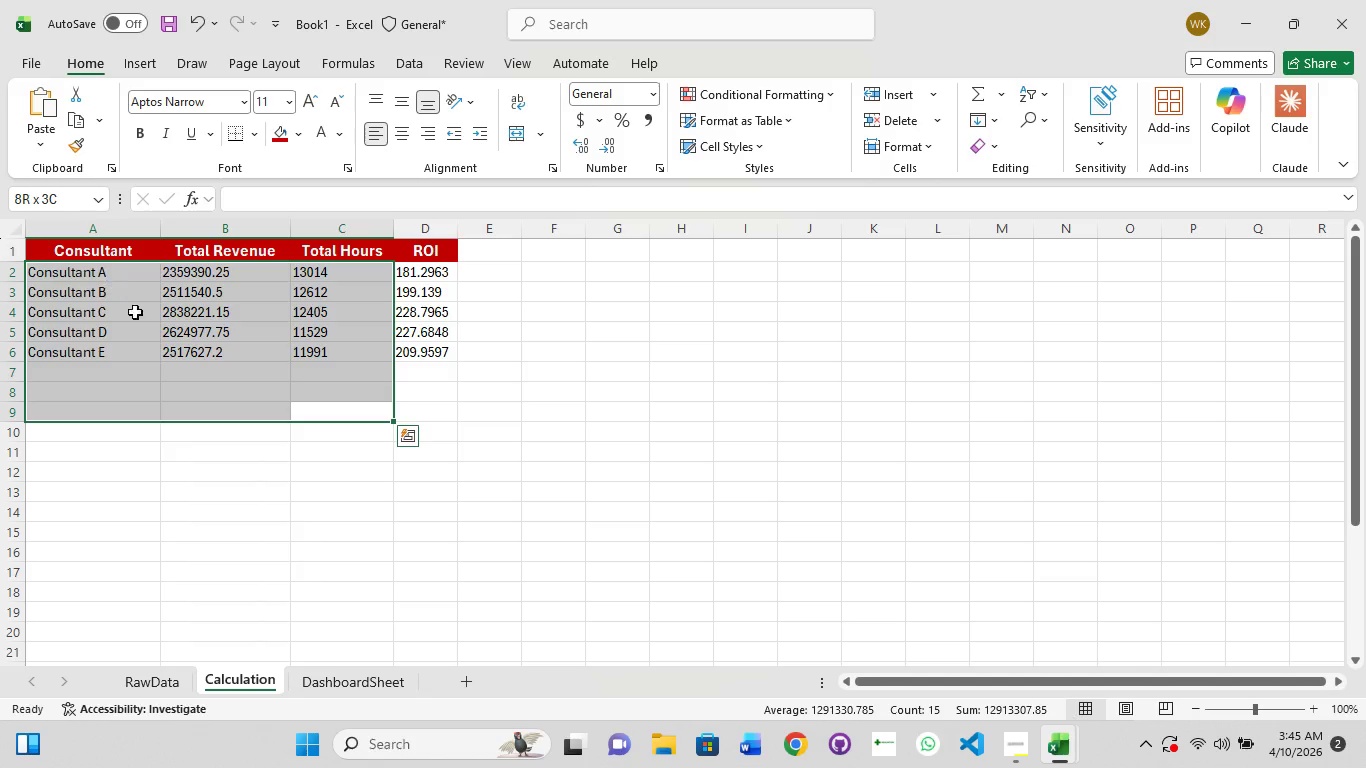 
left_click([159, 353])
 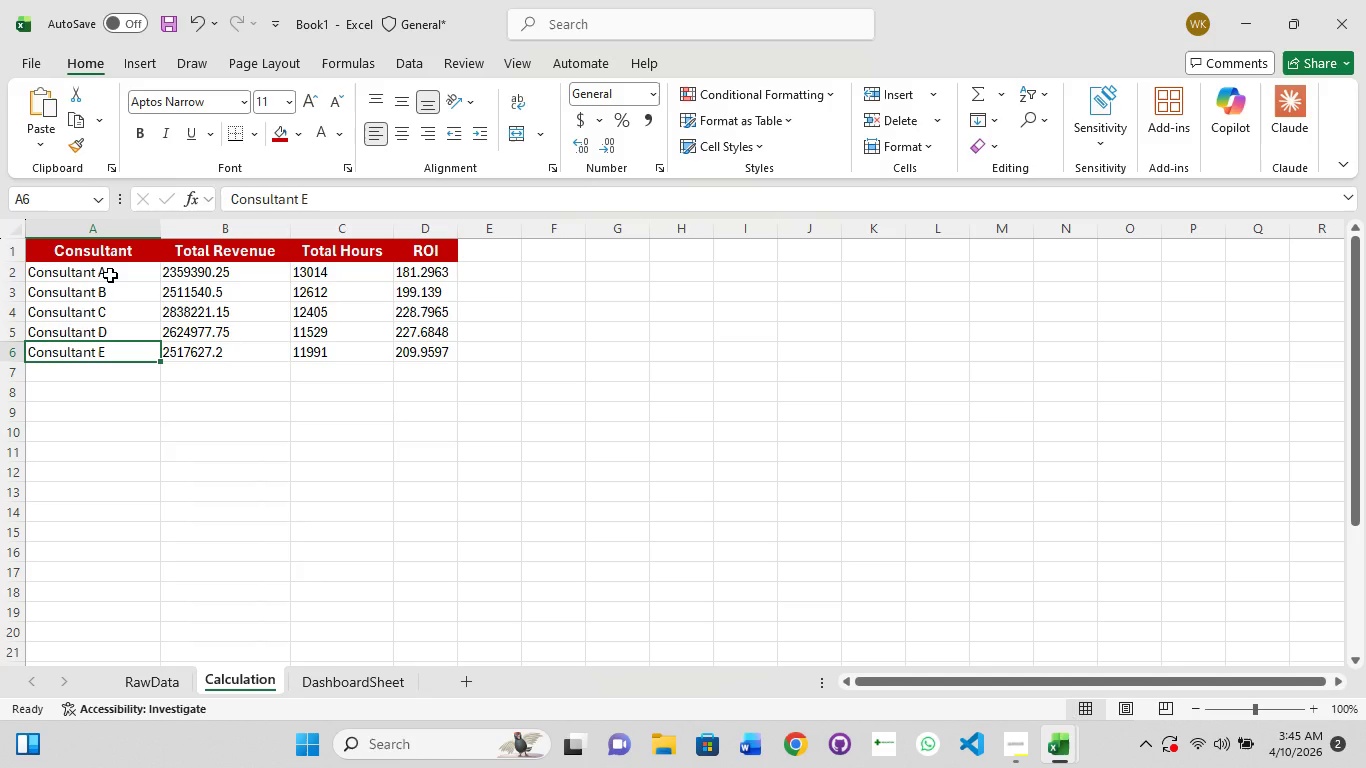 
hold_key(key=ShiftLeft, duration=0.84)
left_click([110, 275])
 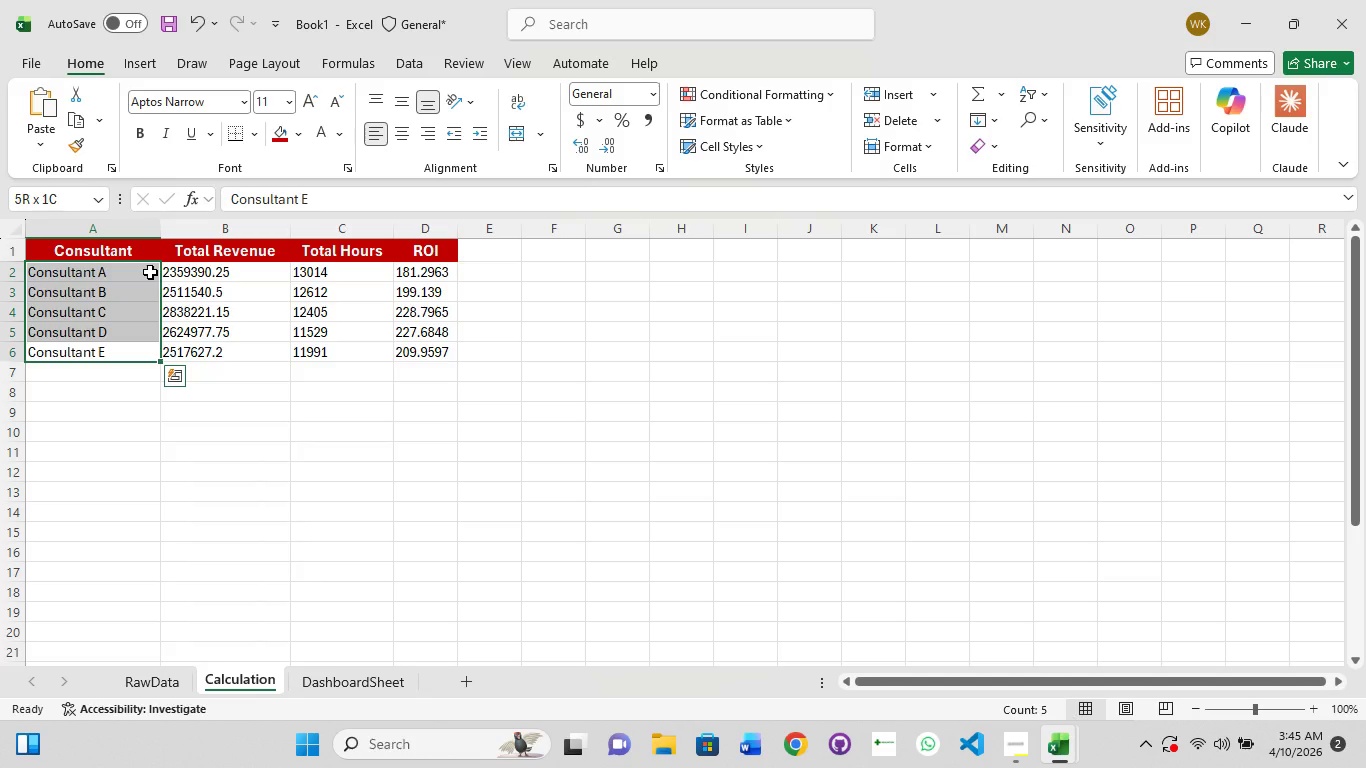 
left_click([150, 272])
 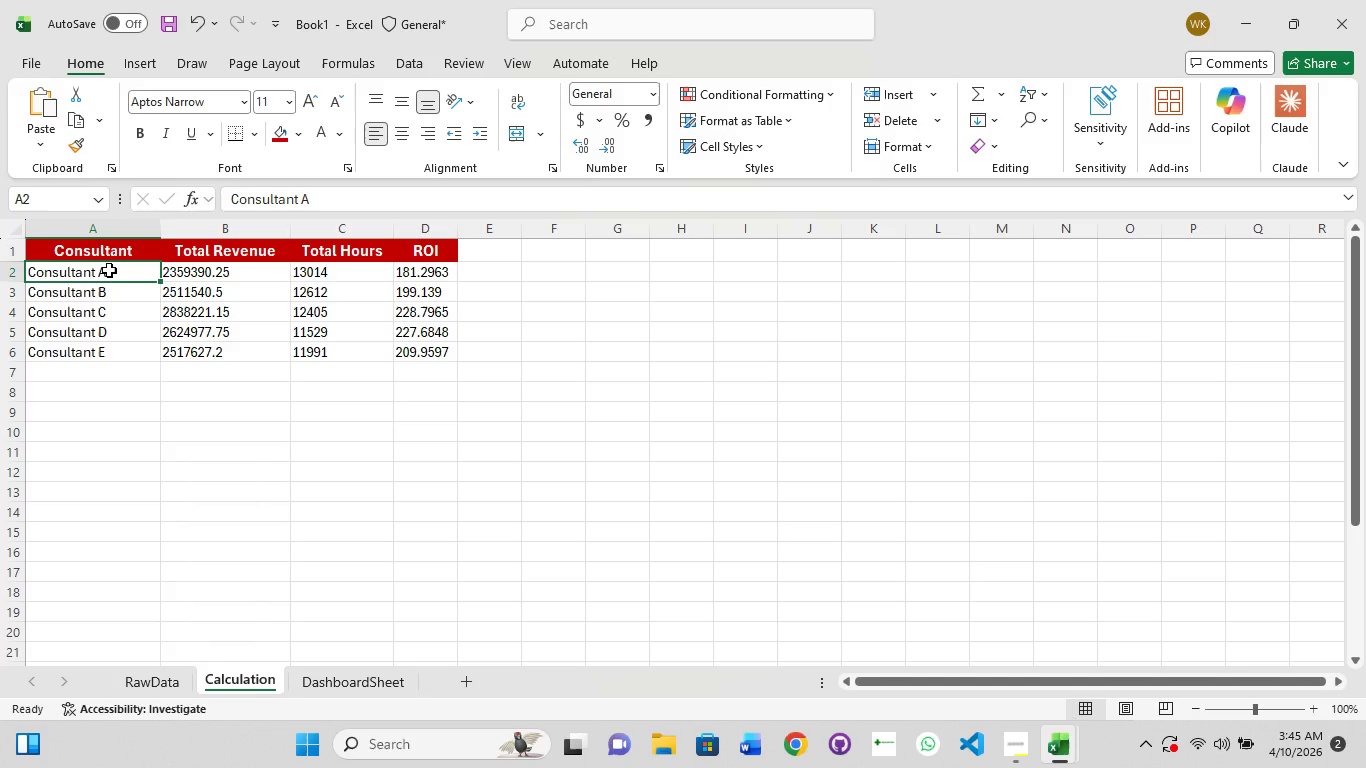 
hold_key(key=ShiftLeft, duration=1.45)
left_click([109, 270])
 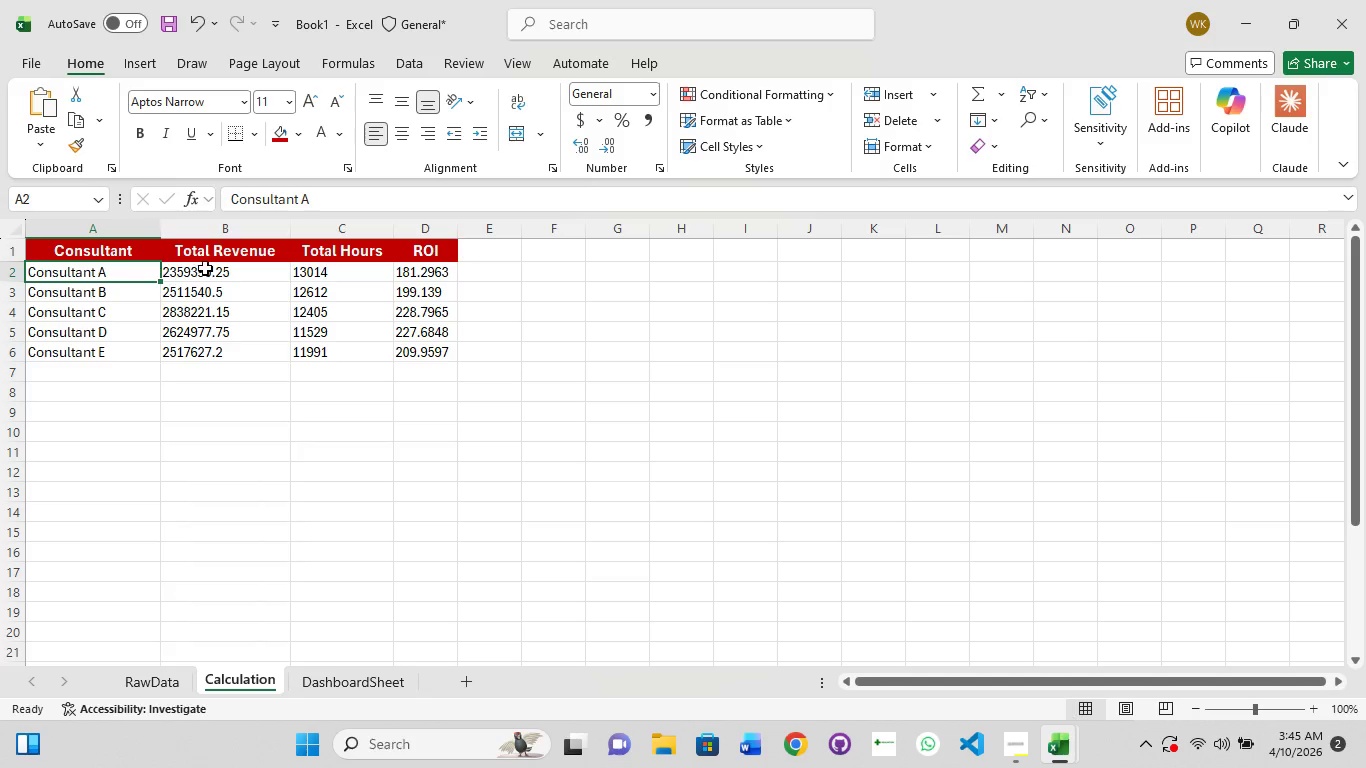 
left_click([205, 268])
 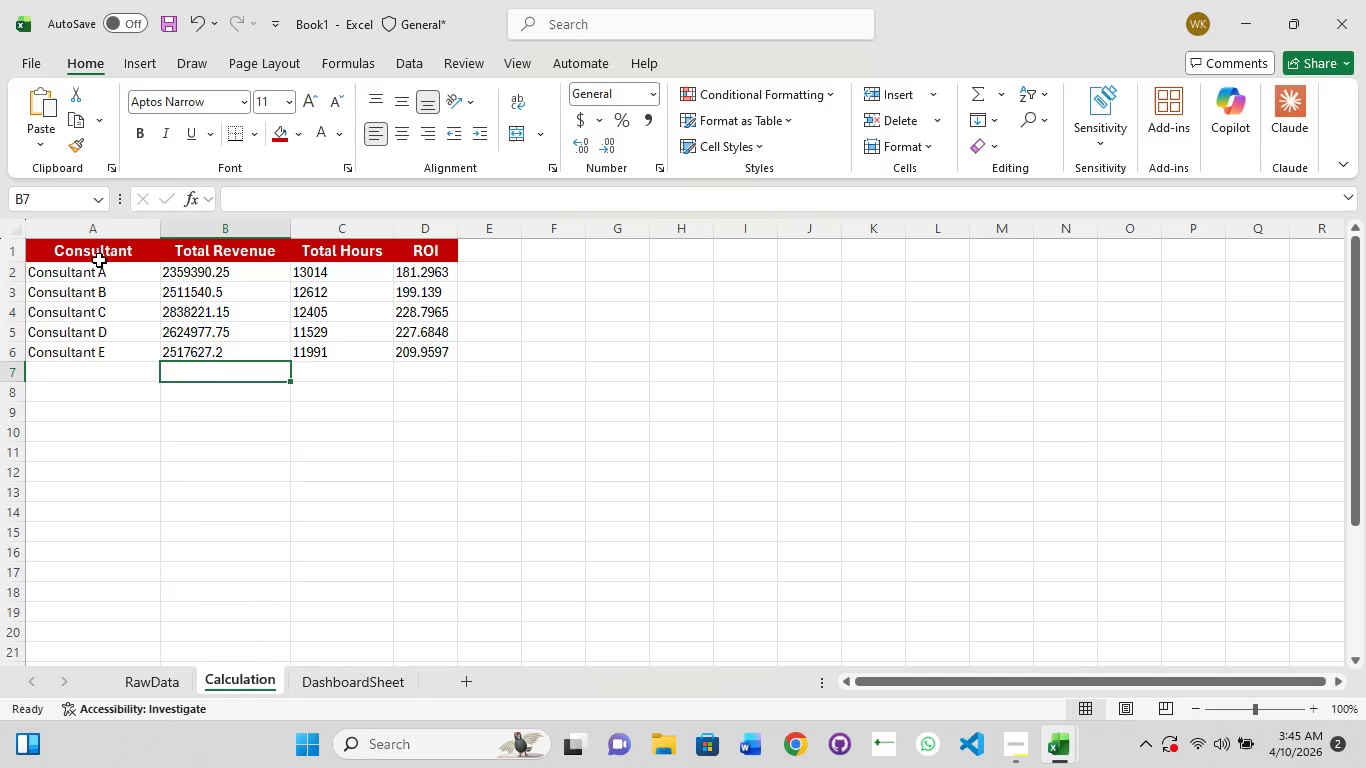 
hold_key(key=ShiftLeft, duration=0.94)
left_click([96, 275])
 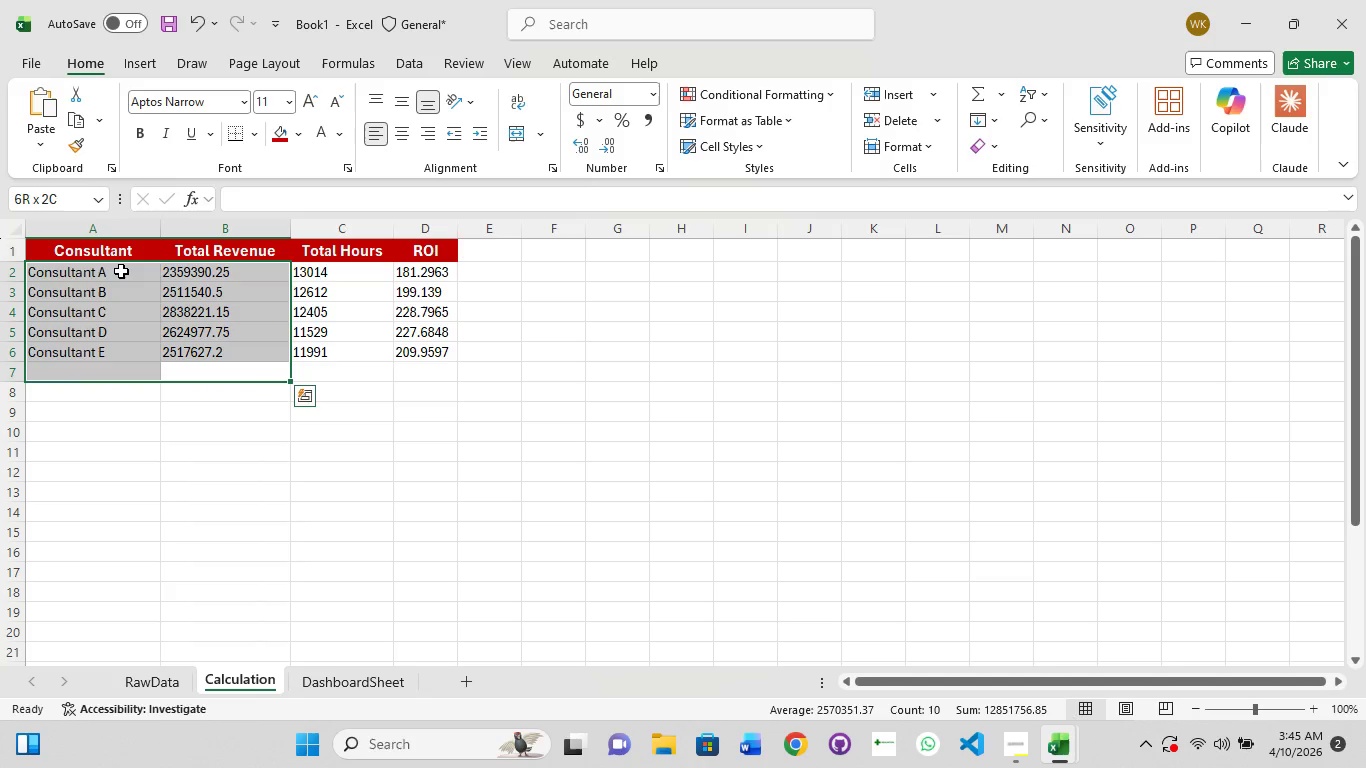 
left_click([121, 271])
 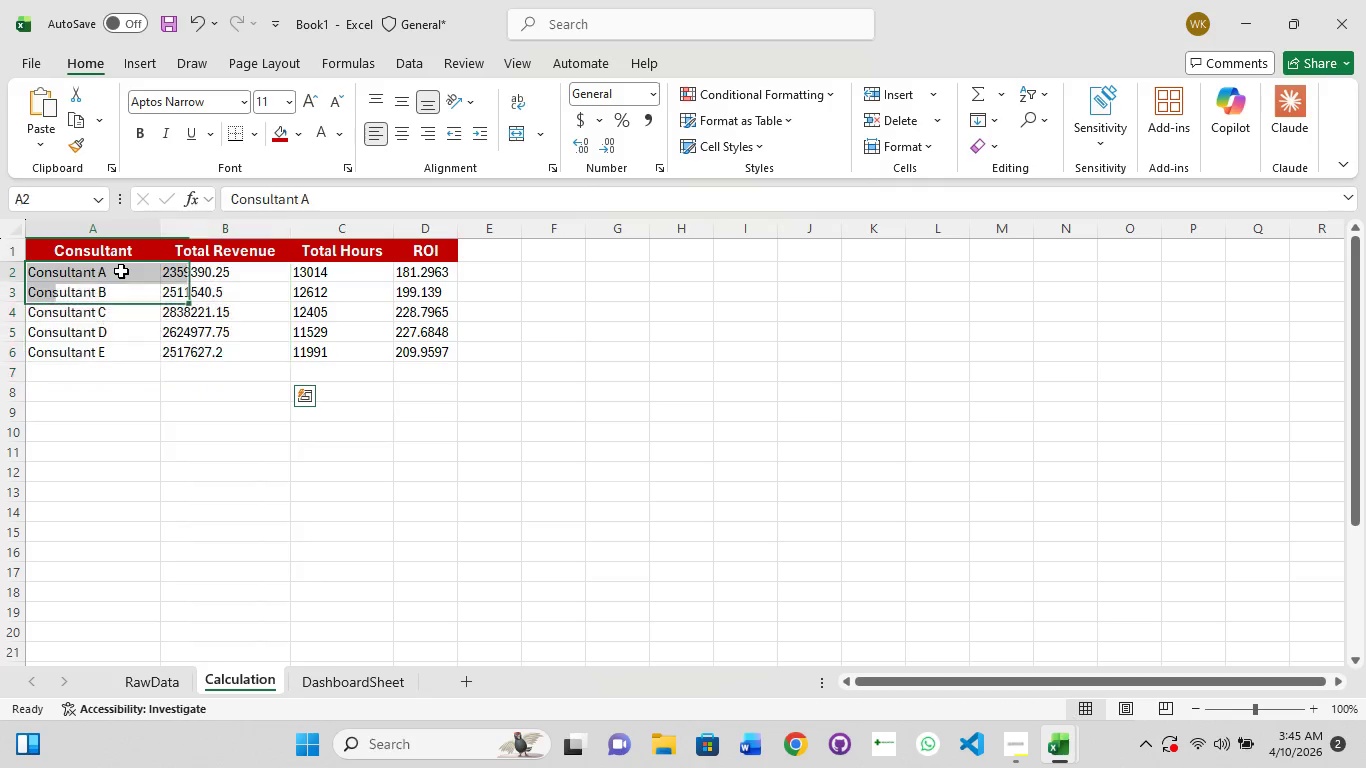 
left_click([121, 271])
 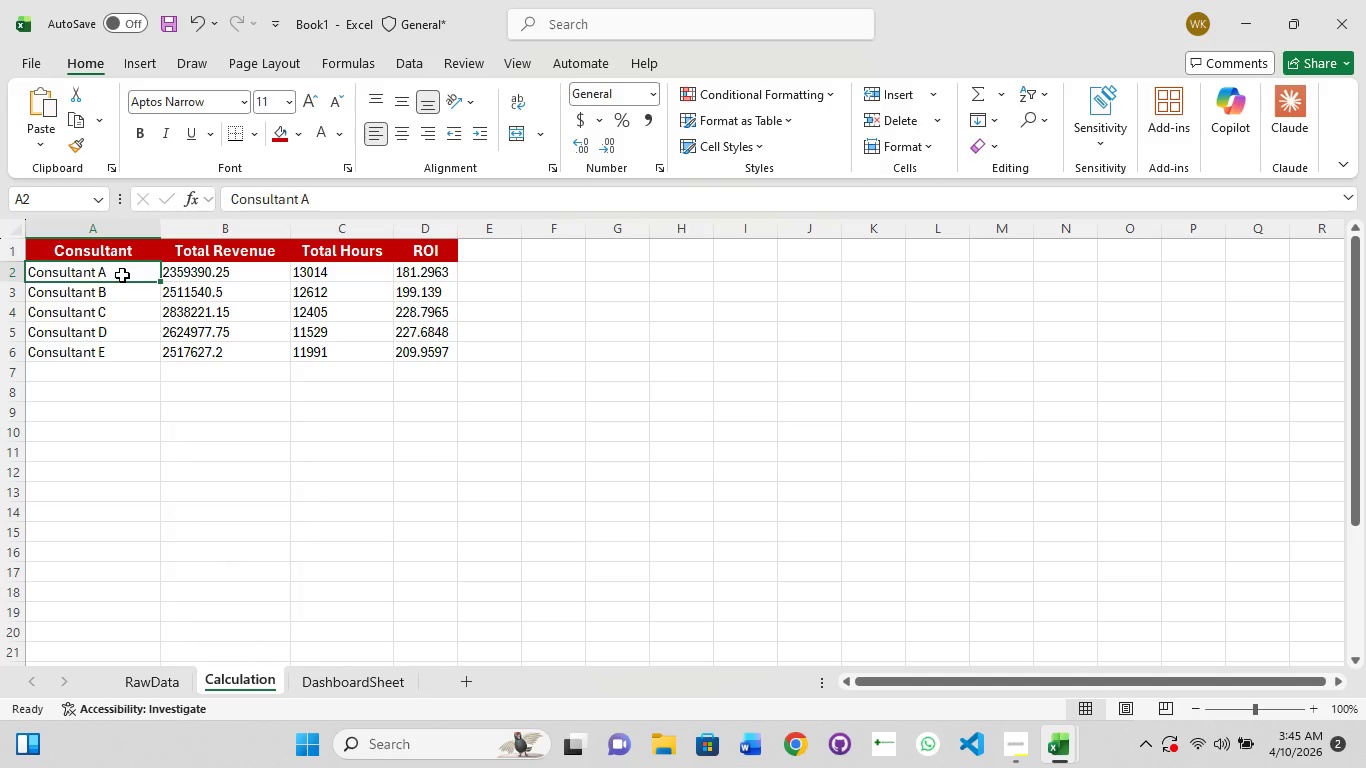 
hold_key(key=ShiftLeft, duration=1.44)
left_click([122, 275])
 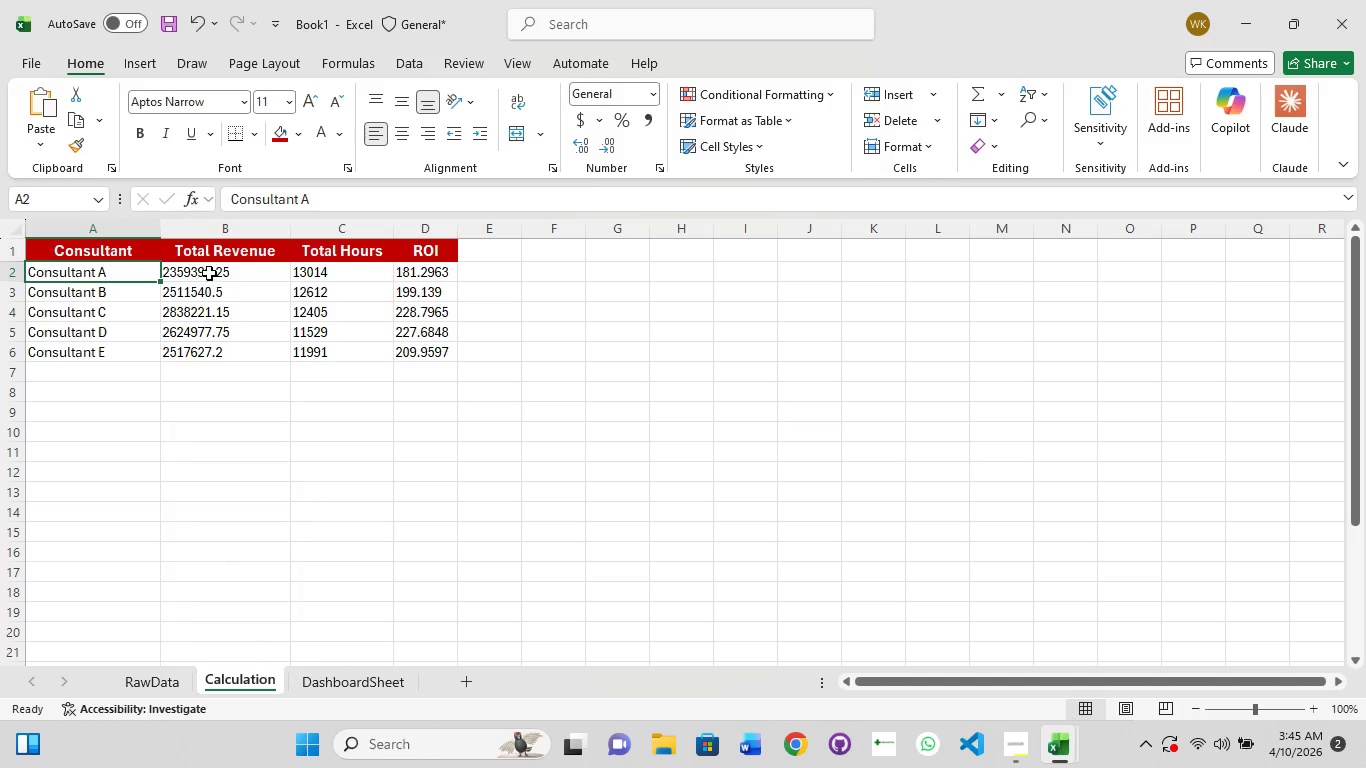 
left_click([211, 271])
 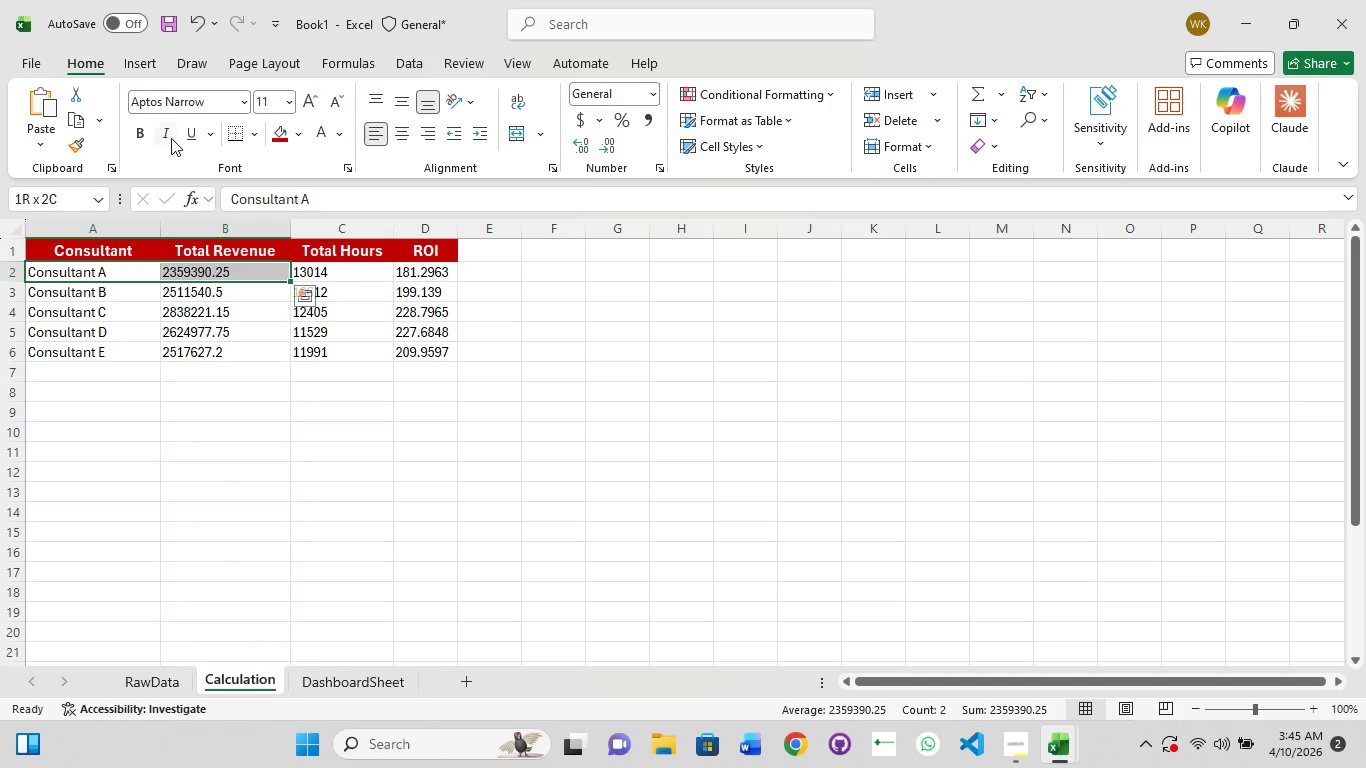 
wait(5.19)
 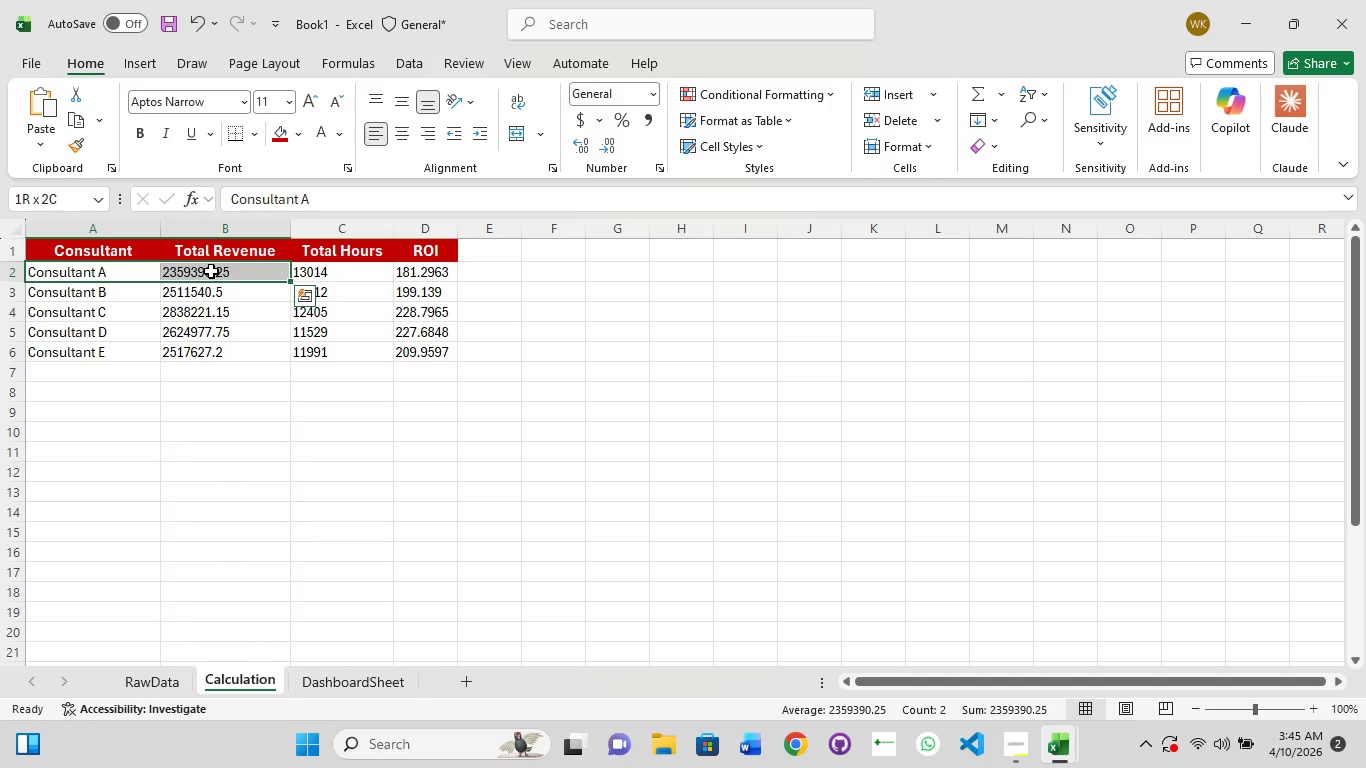 
left_click([132, 70])
 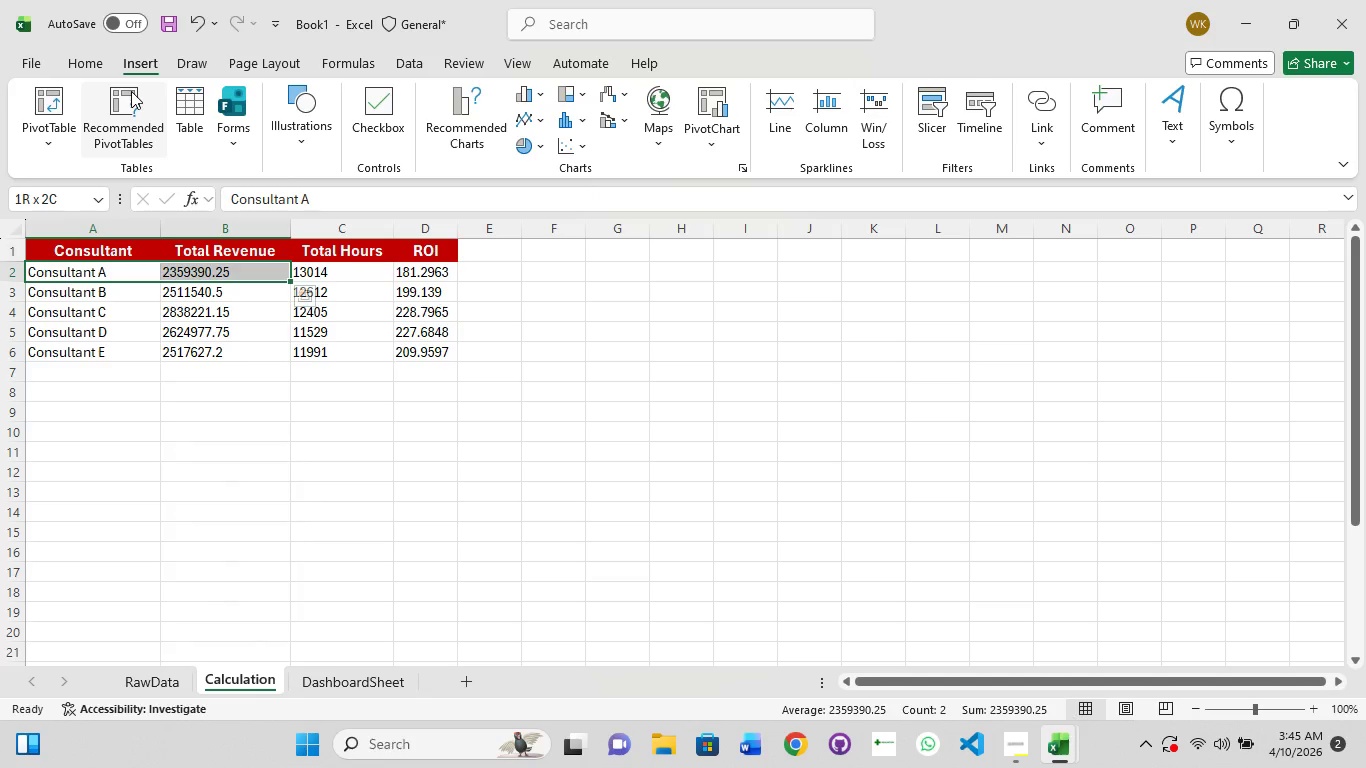 
mouse_move([148, 140])
 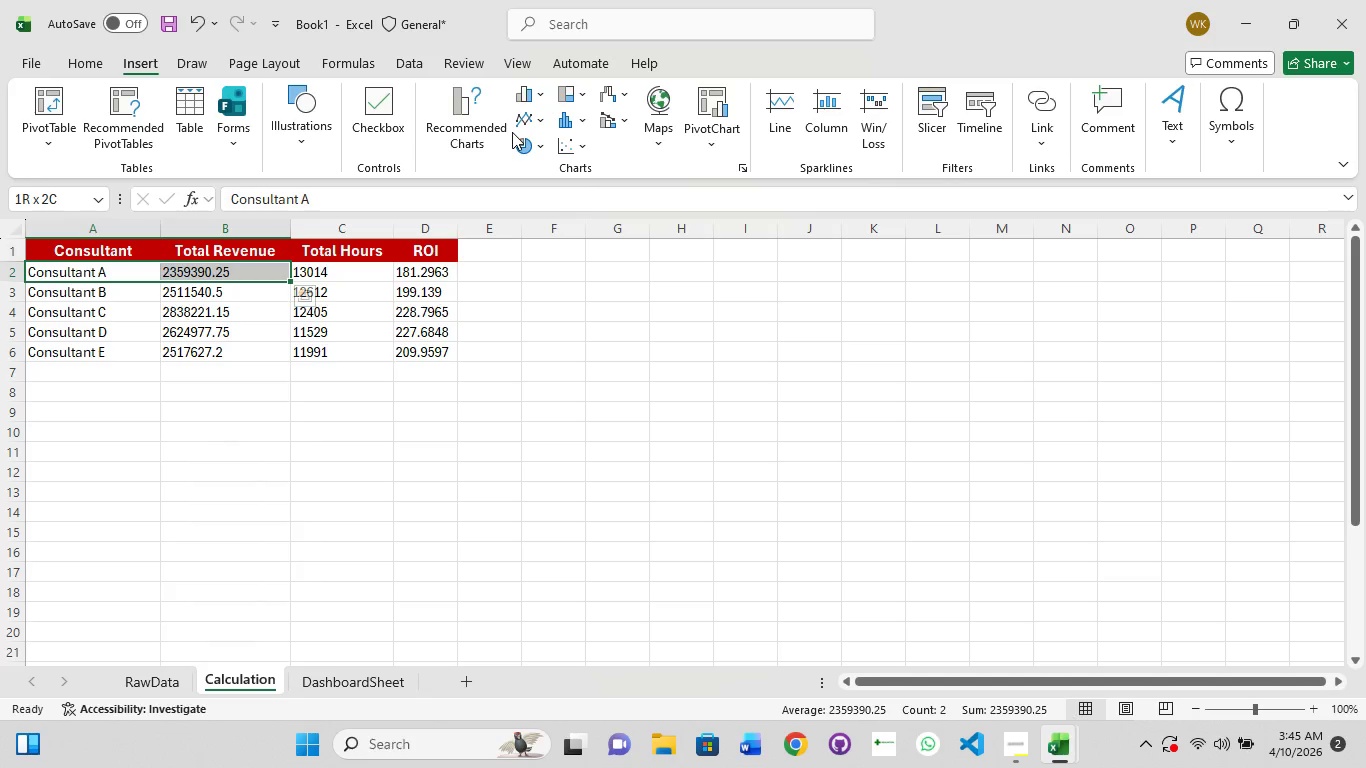 
wait(7.74)
 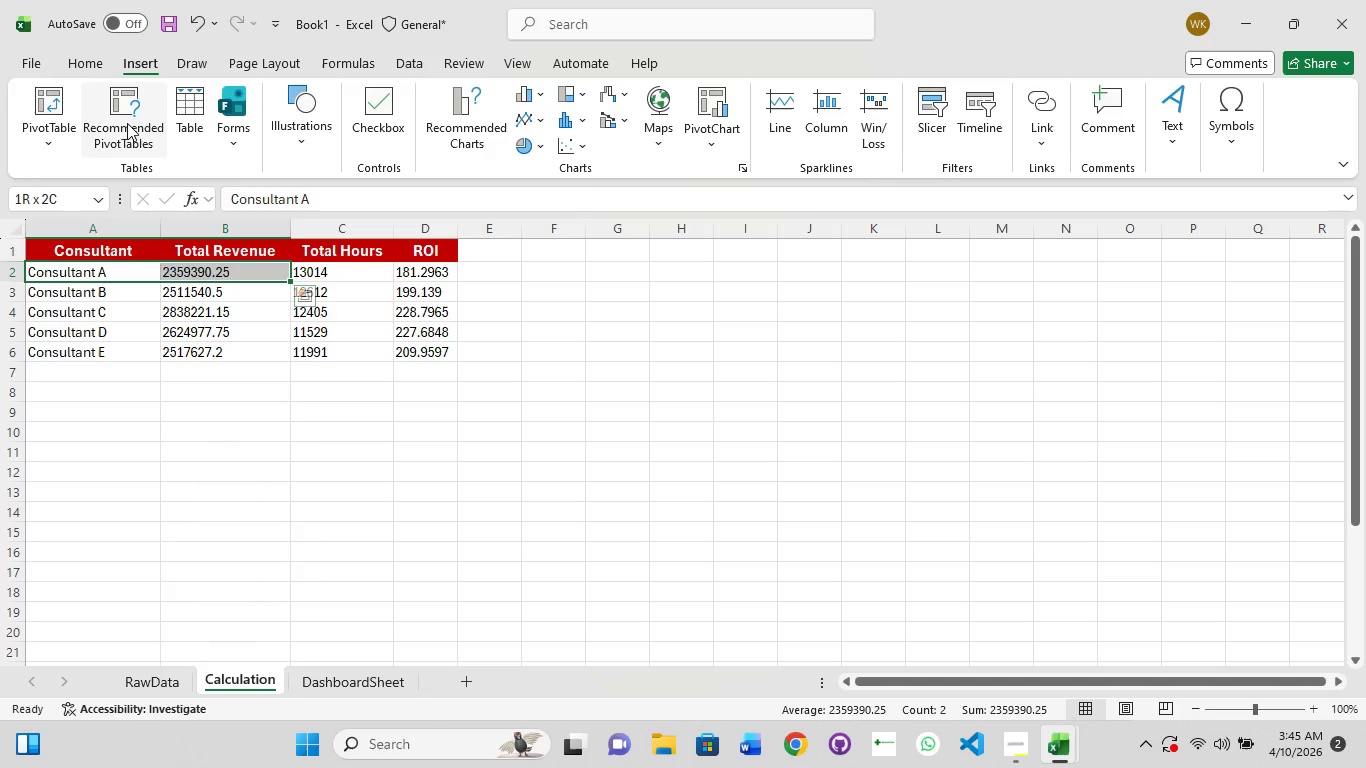 
left_click([824, 119])
 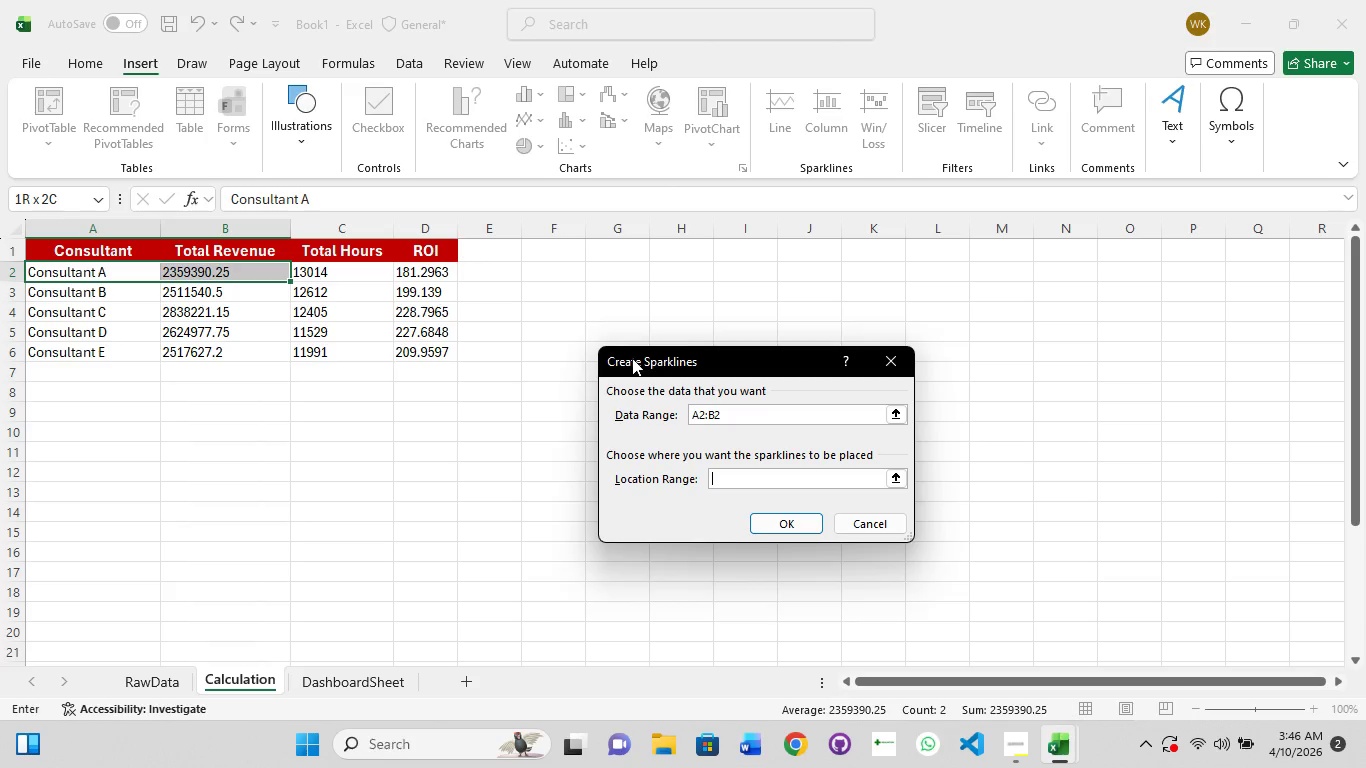 
wait(81.27)
 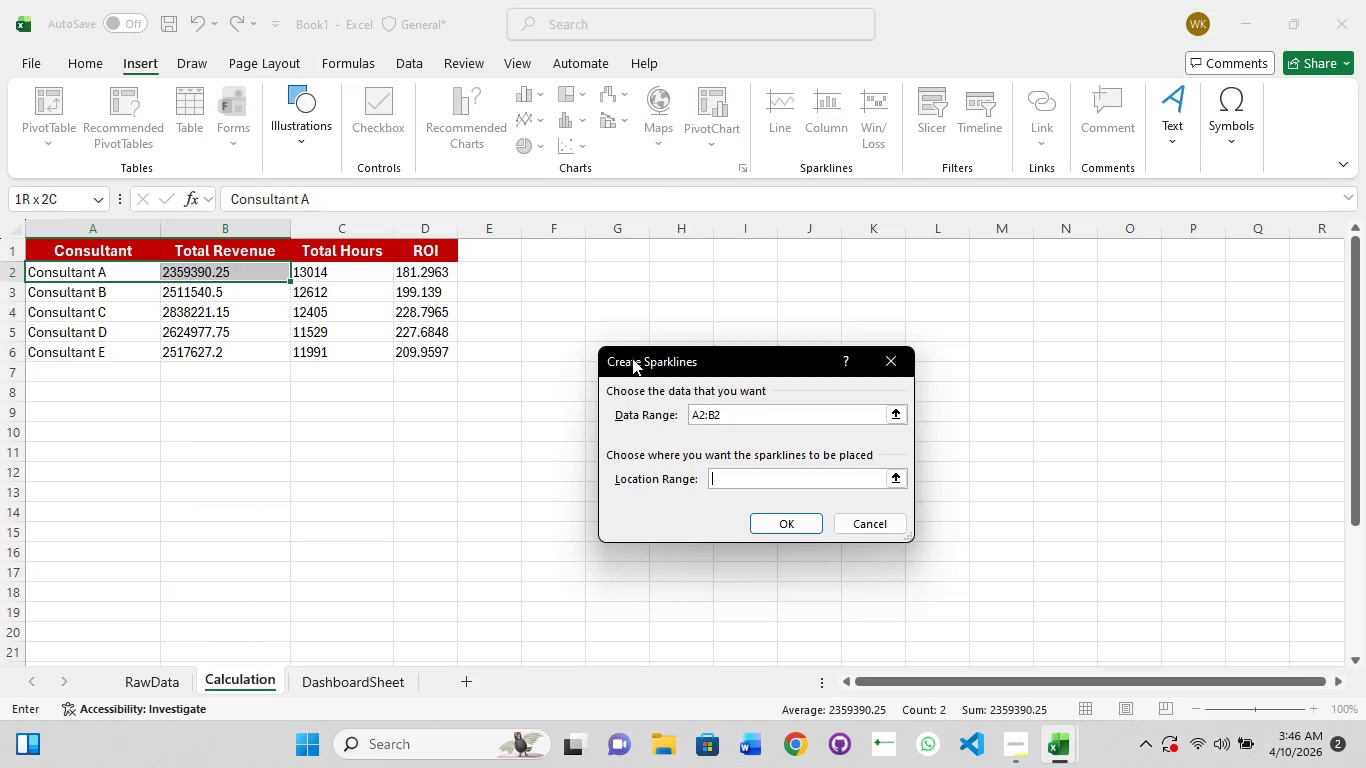 
left_click([758, 479])
 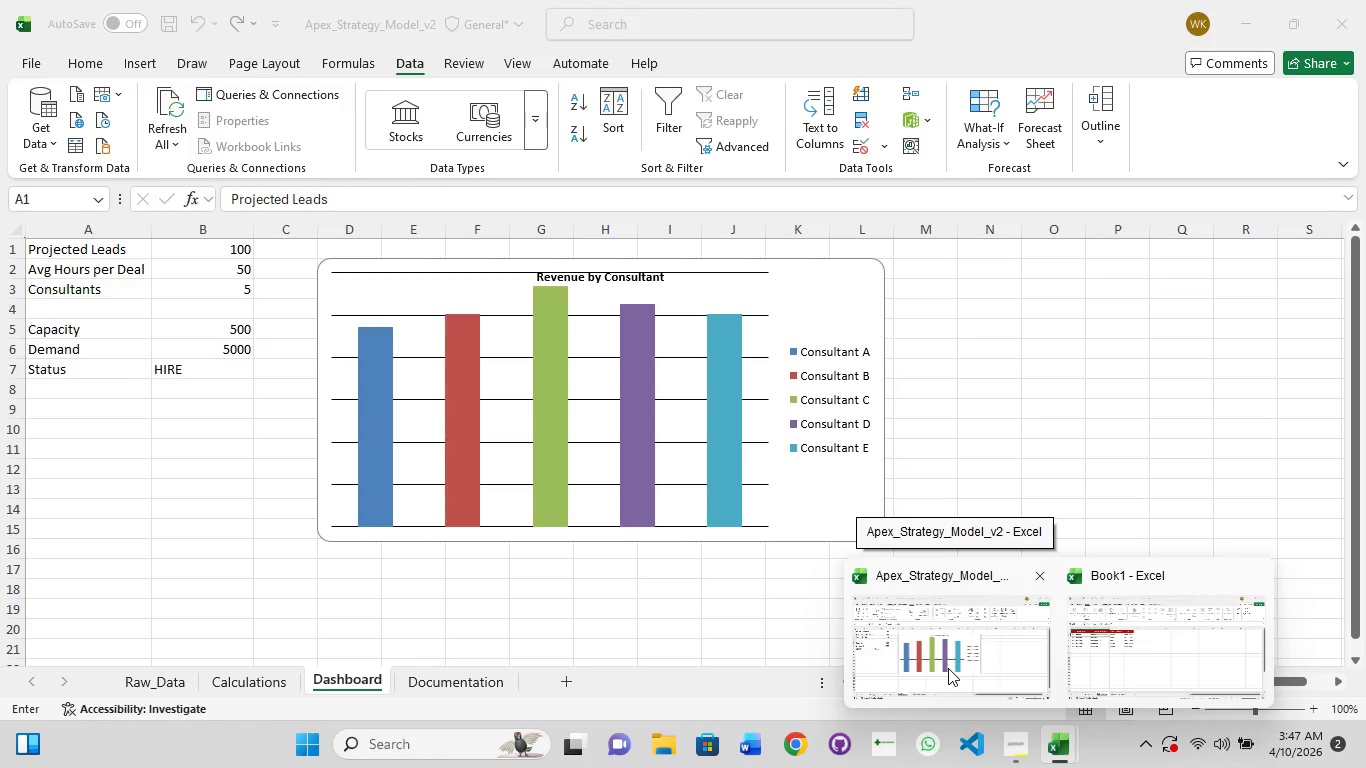 
wait(14.61)
 